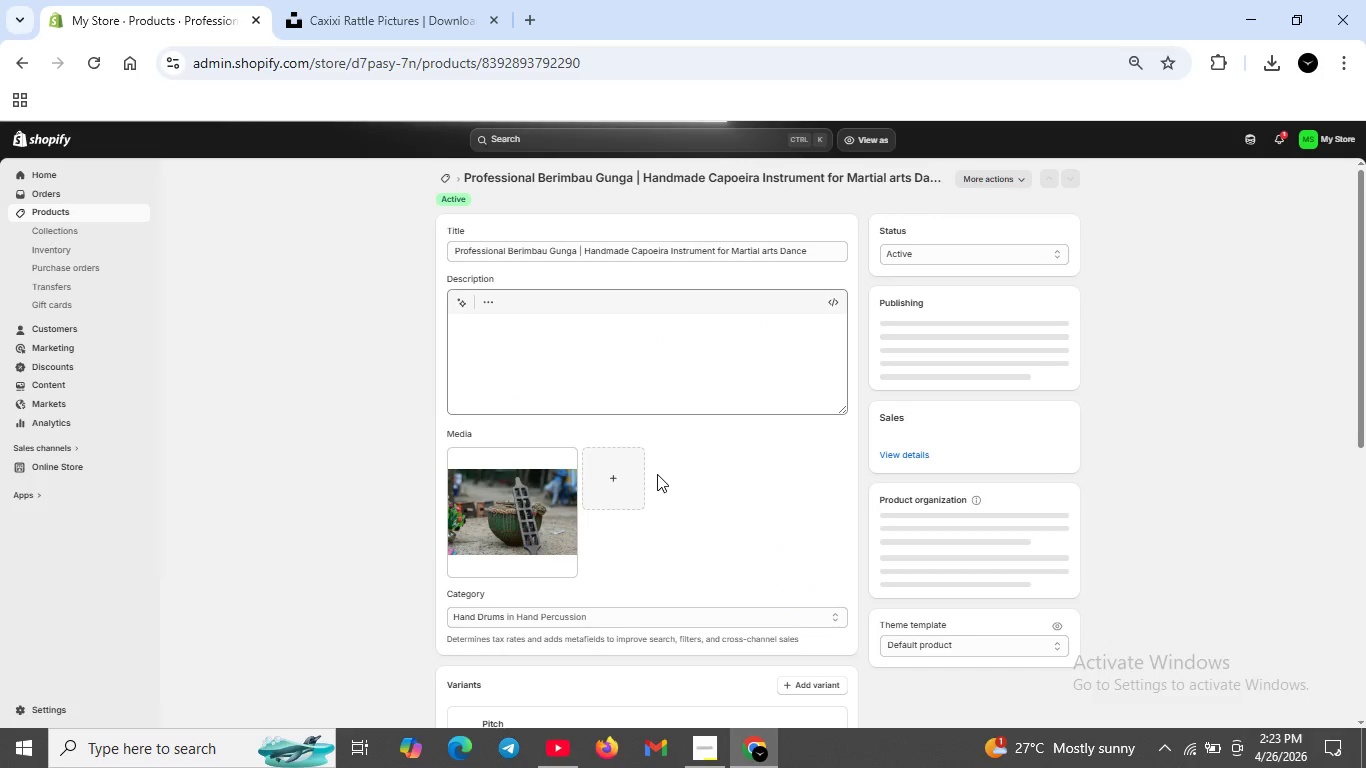 
scroll: coordinate [732, 512], scroll_direction: down, amount: 13.0
 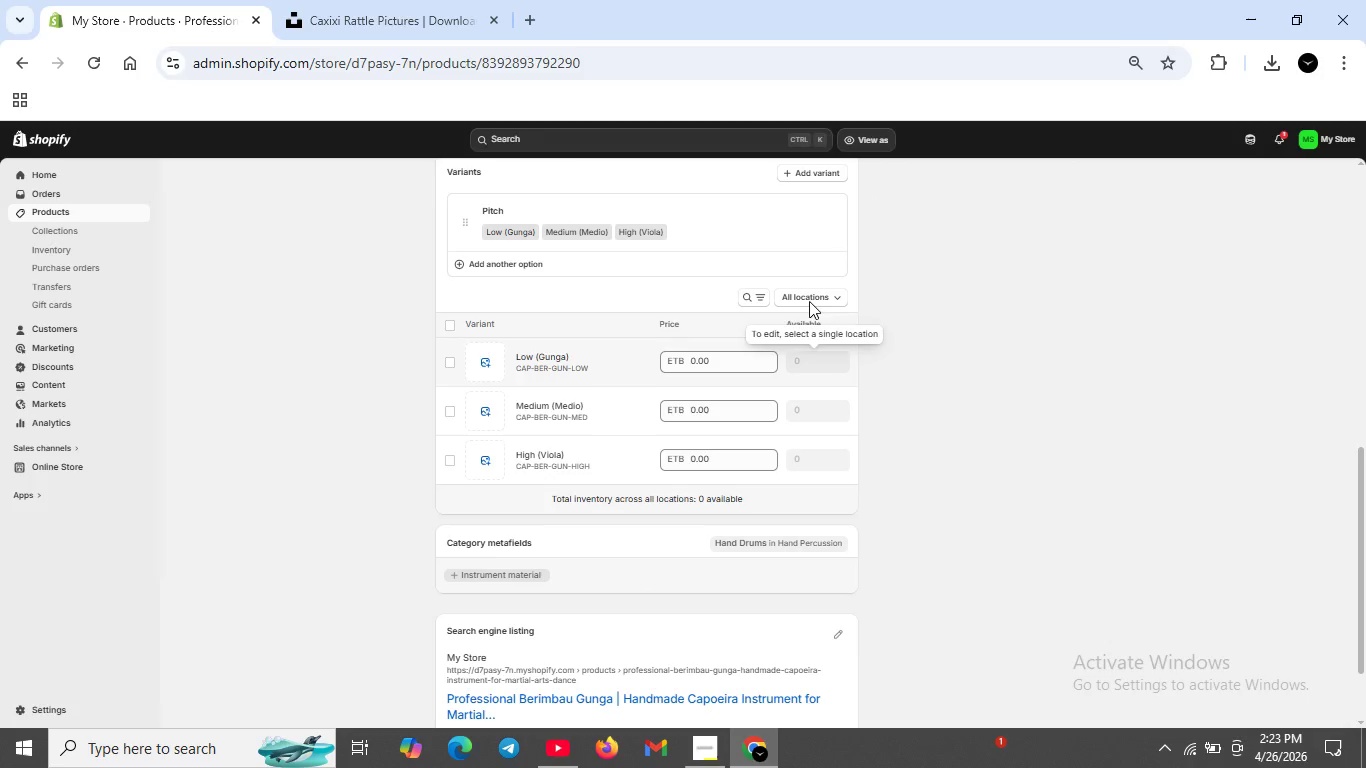 
left_click([809, 292])
 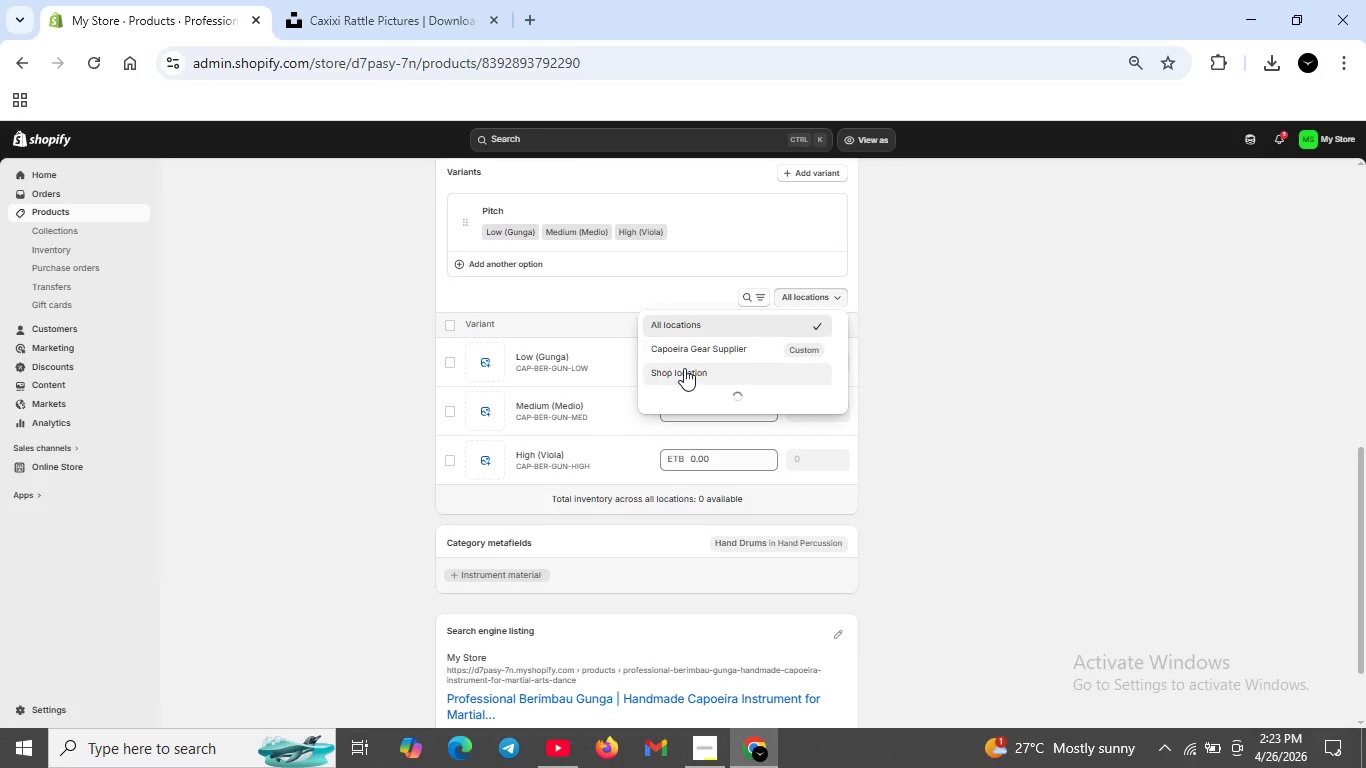 
left_click([680, 369])
 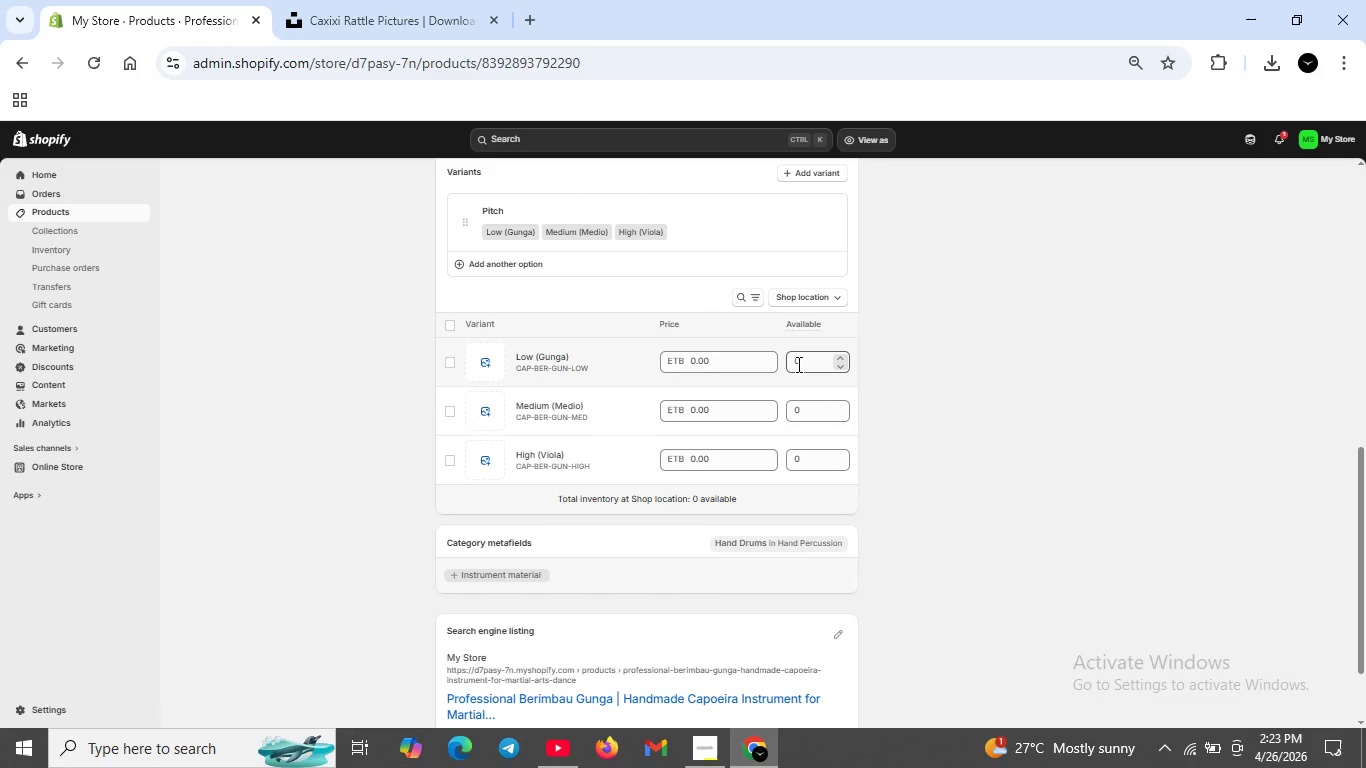 
left_click([797, 364])
 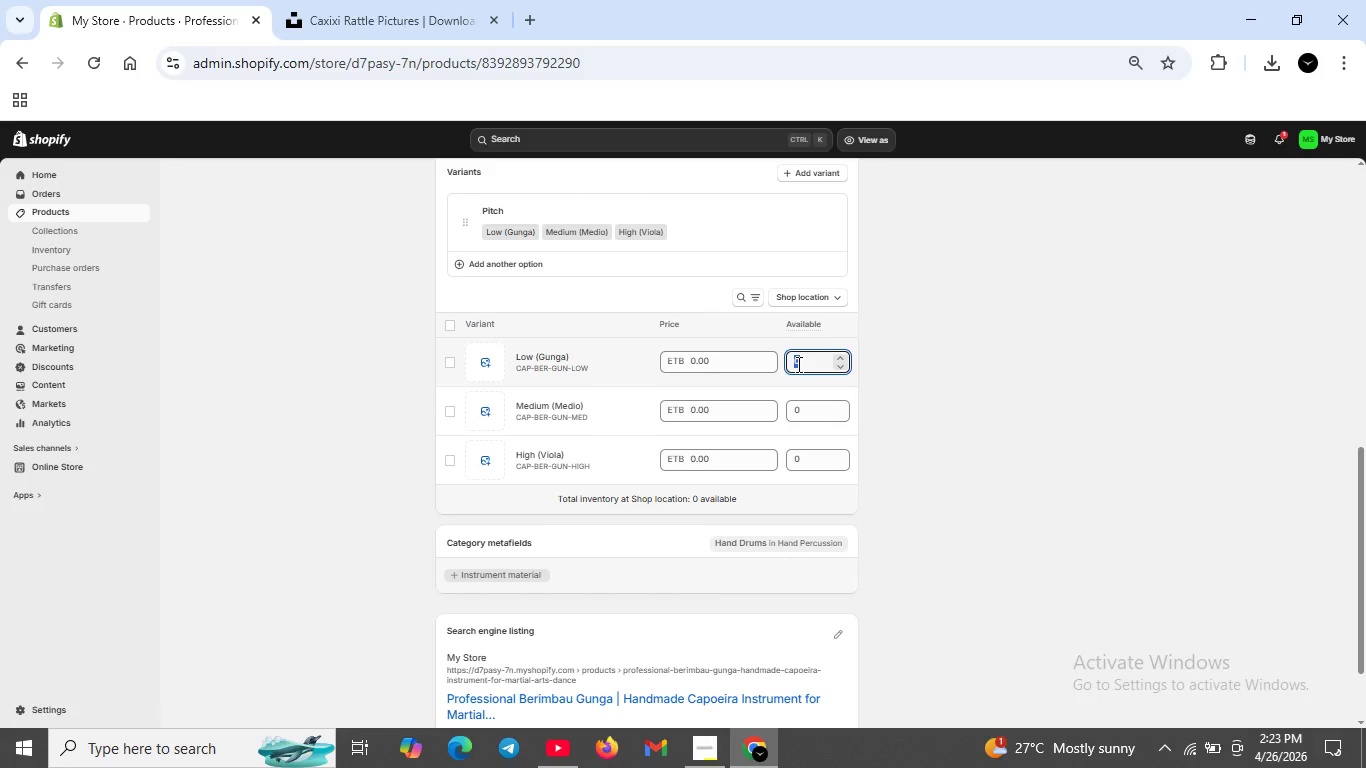 
key(Backspace)
 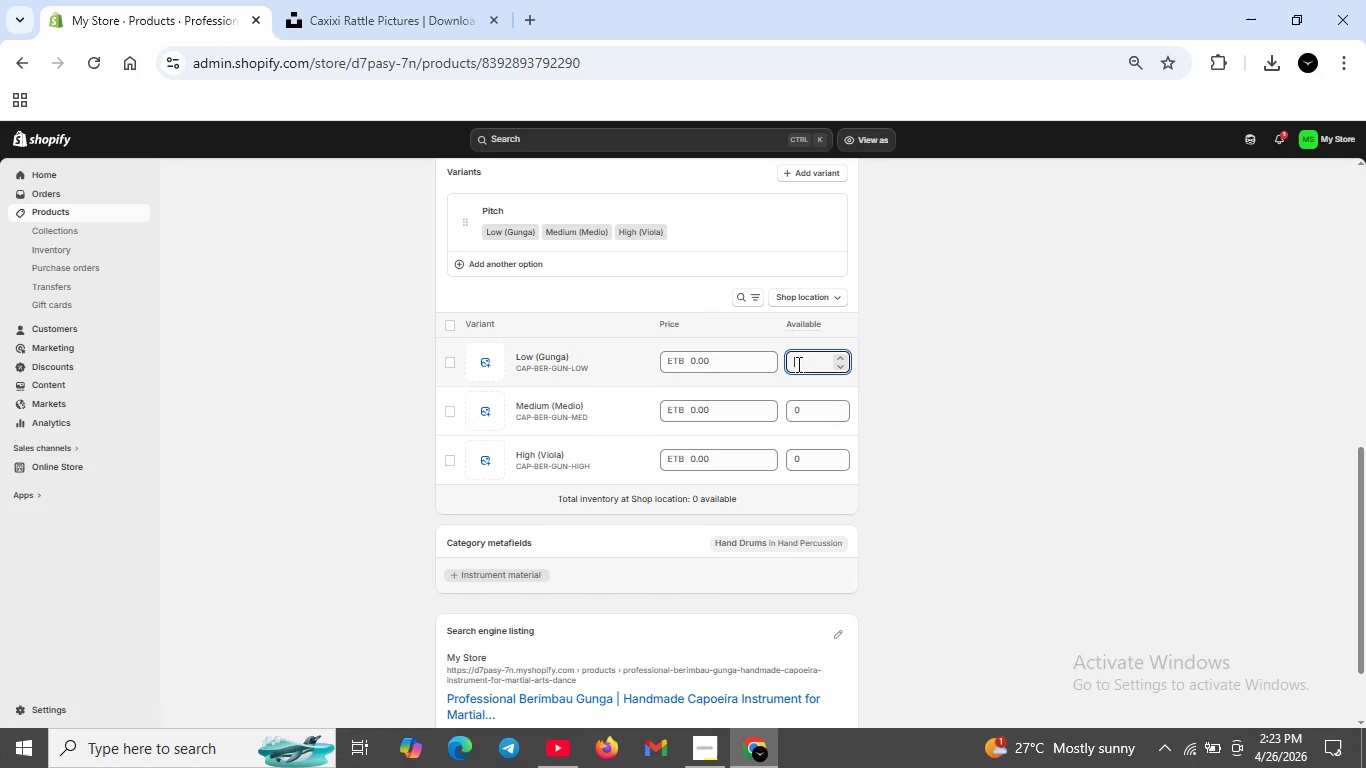 
key(5)
 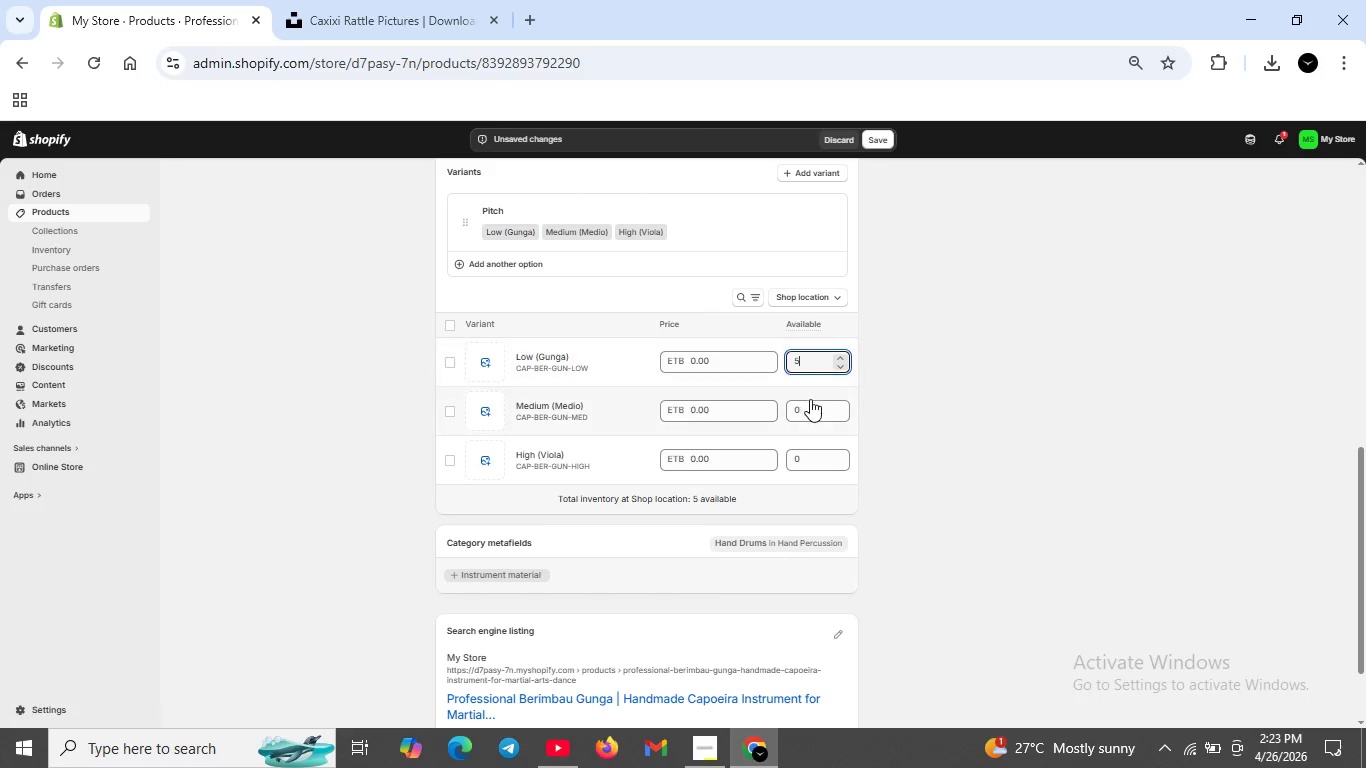 
left_click([812, 402])
 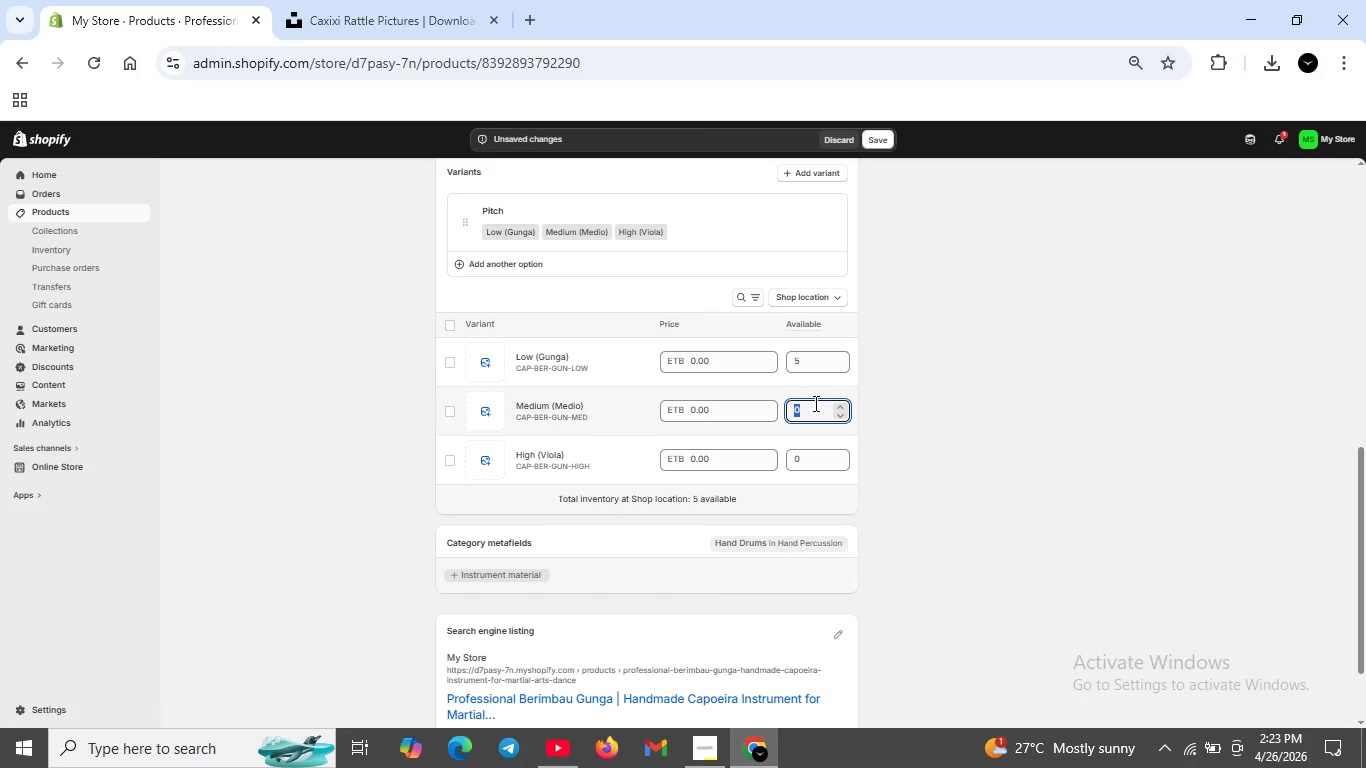 
key(Backspace)
 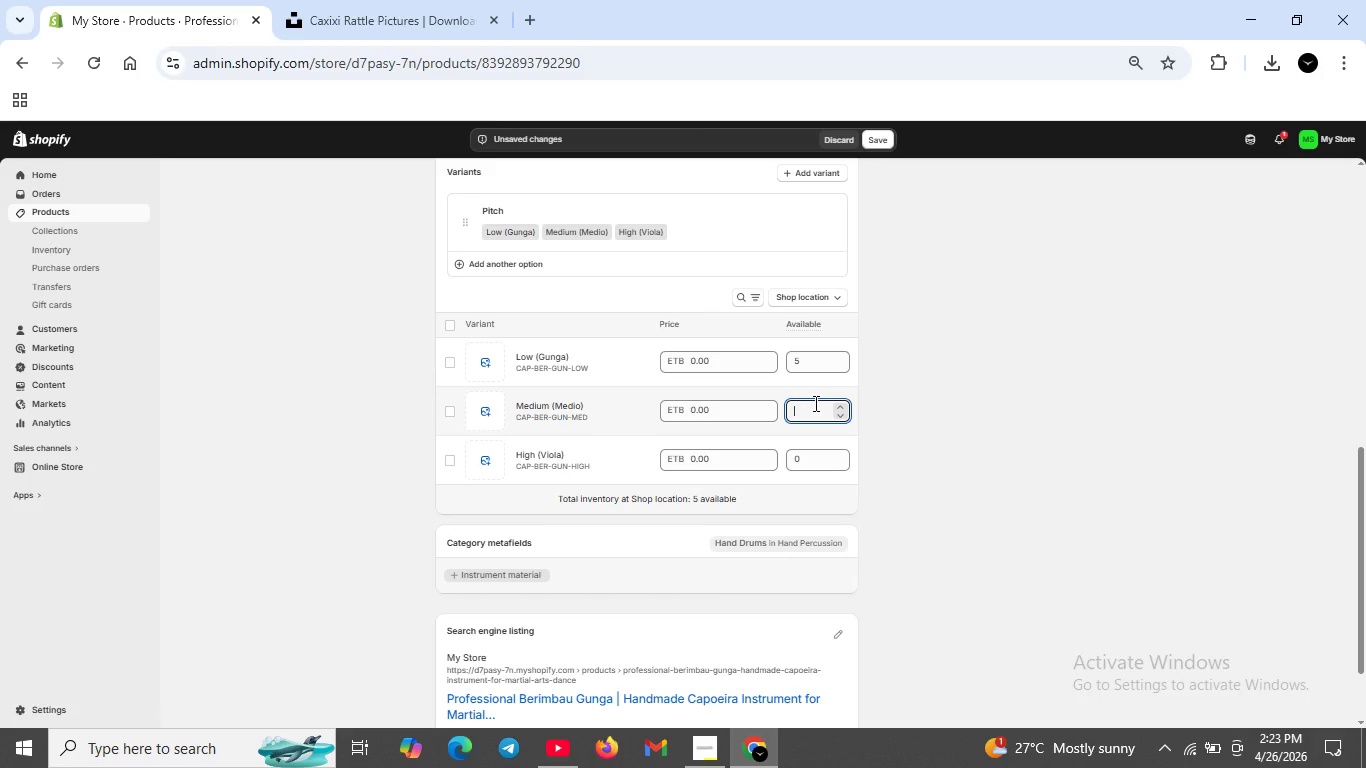 
key(5)
 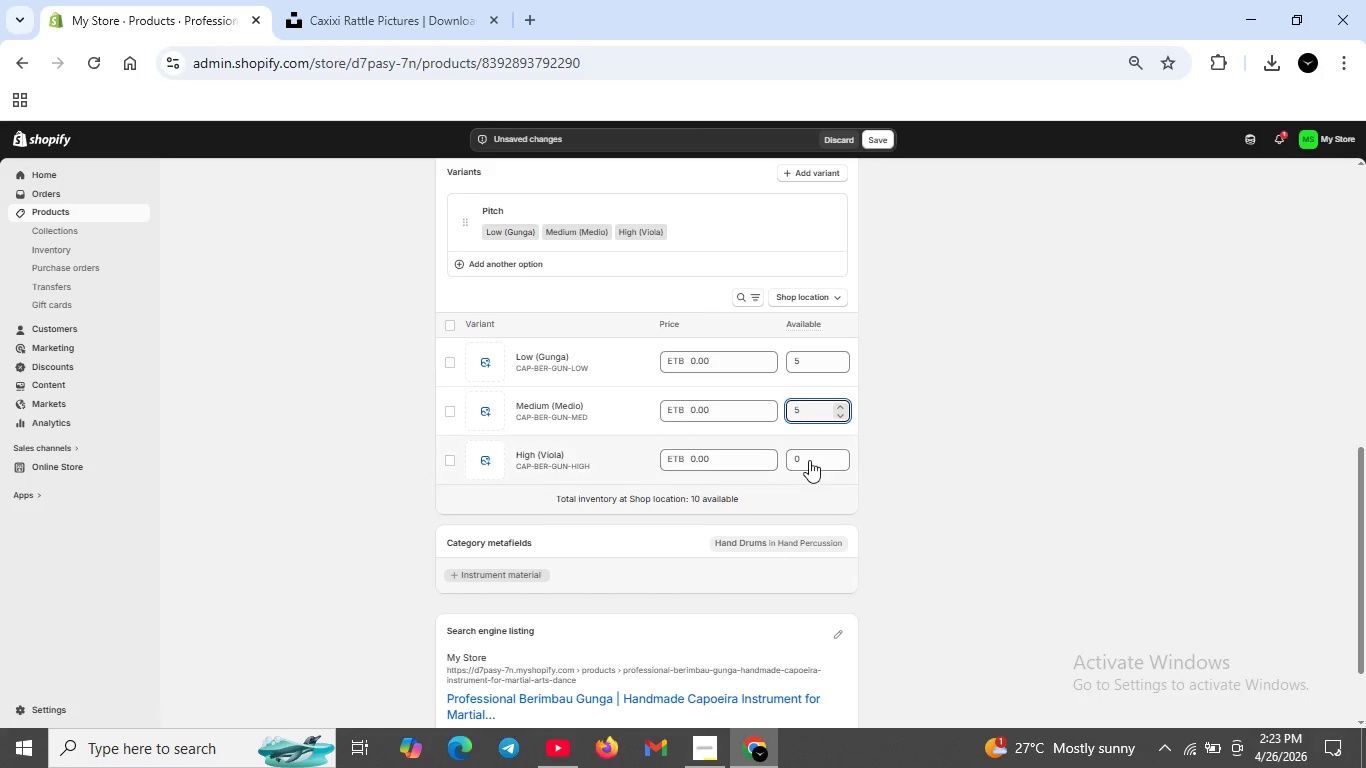 
left_click([808, 460])
 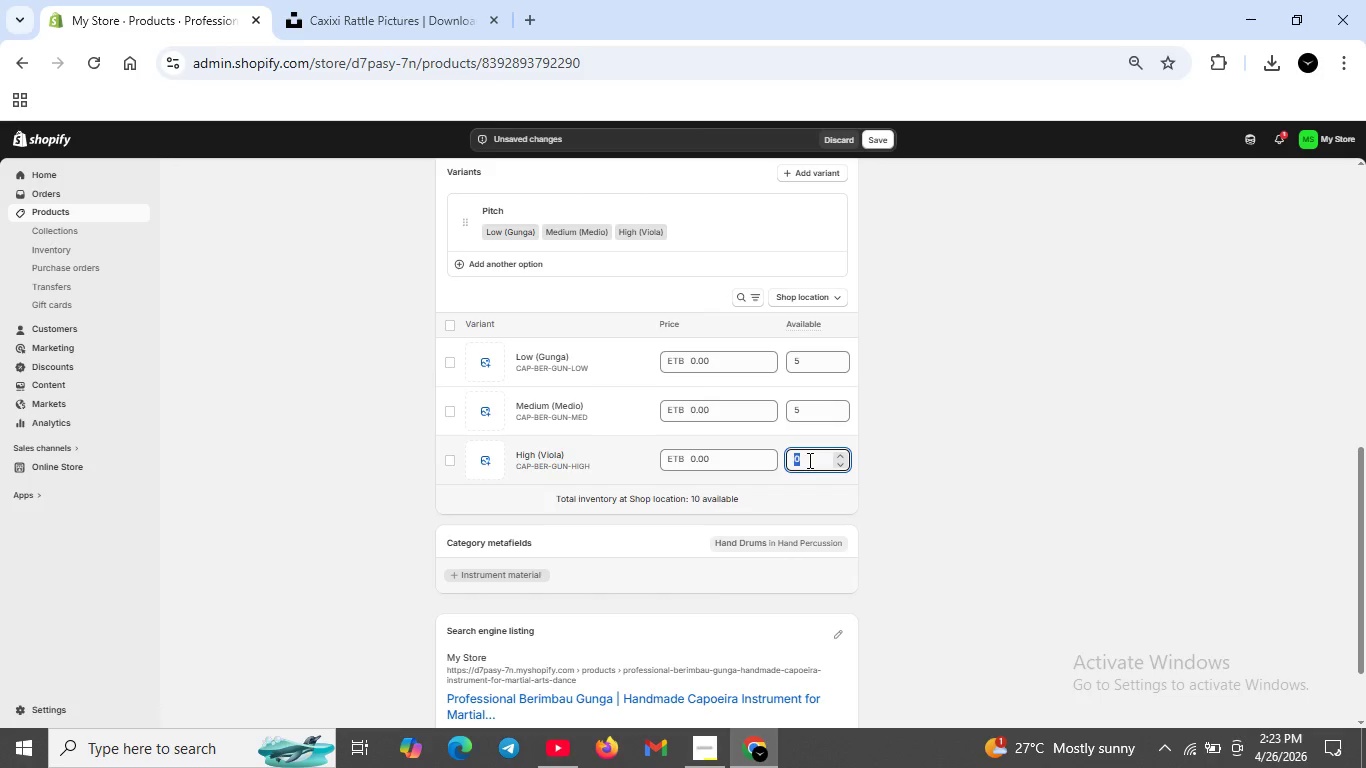 
key(Backspace)
type(10)
 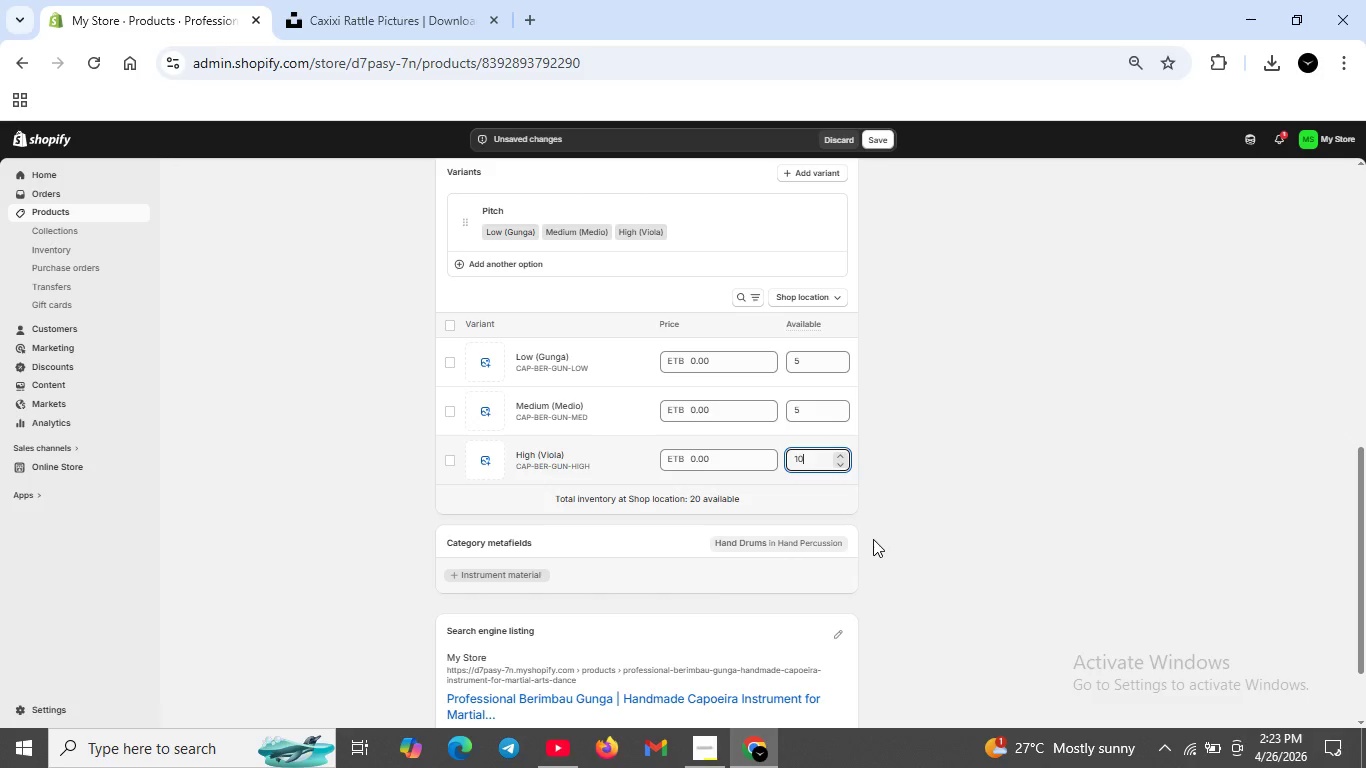 
scroll: coordinate [864, 528], scroll_direction: none, amount: 0.0
 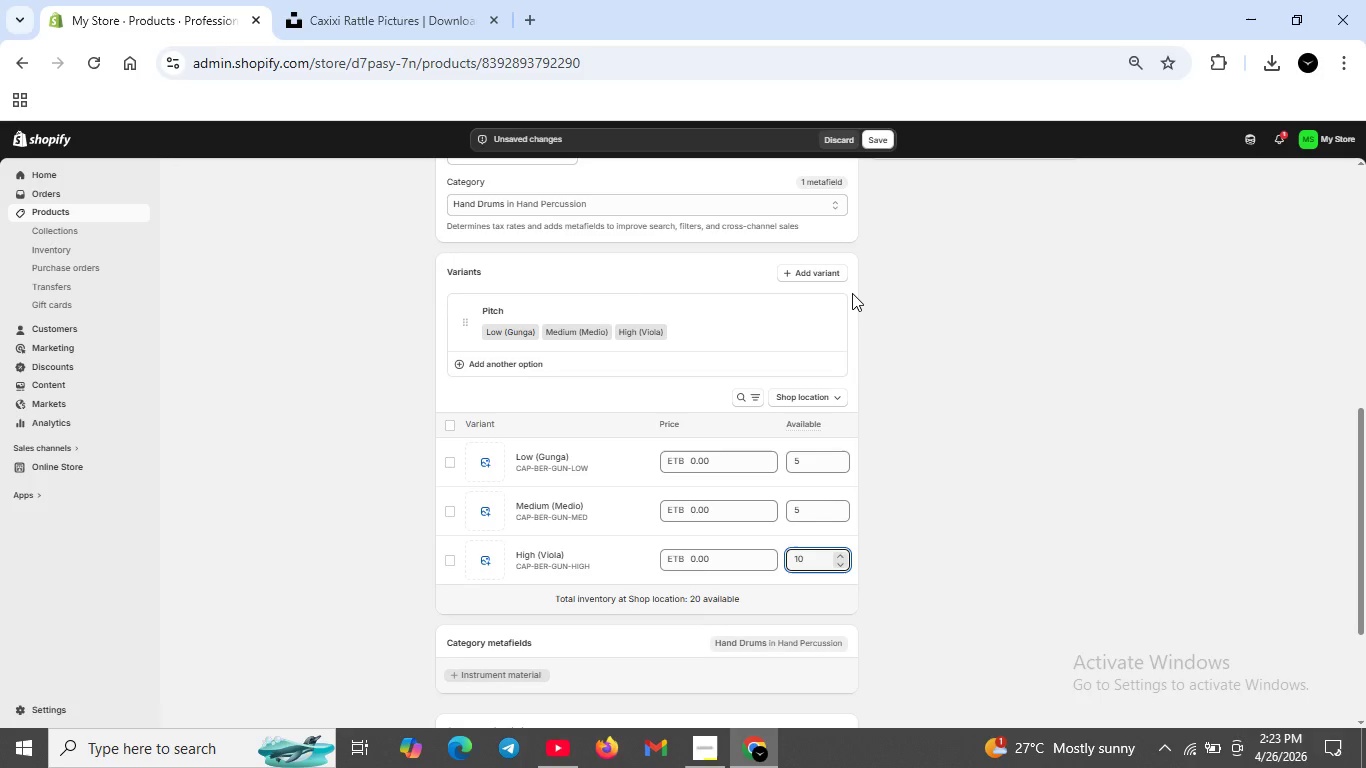 
key(Backspace)
 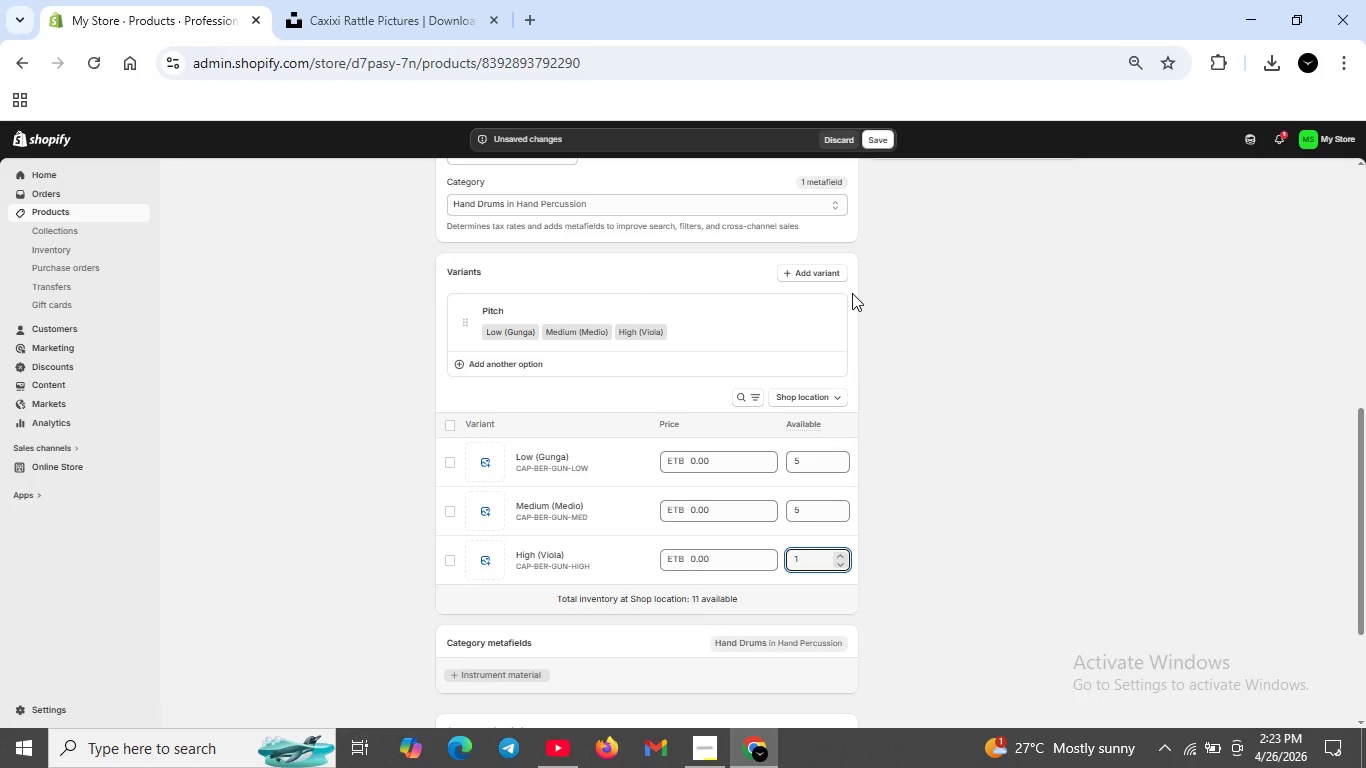 
key(5)
 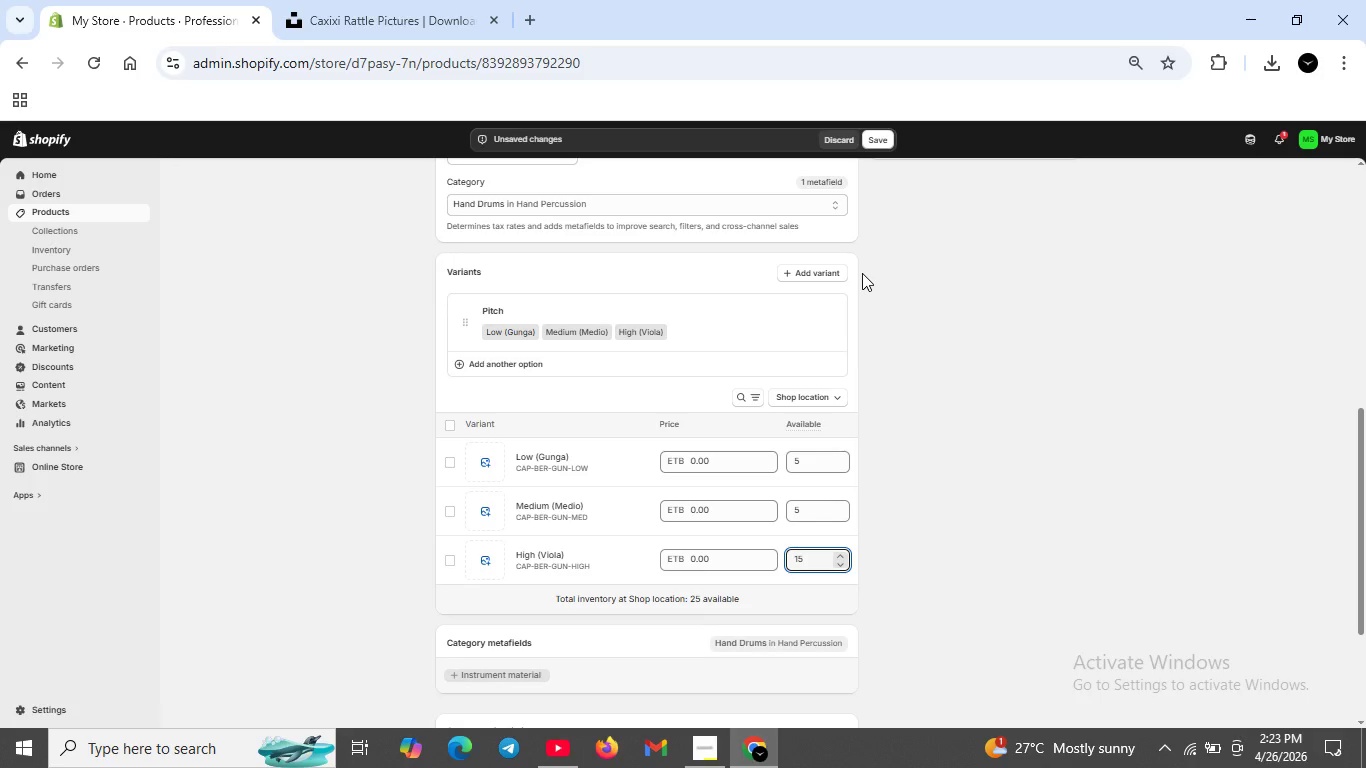 
key(Backspace)
 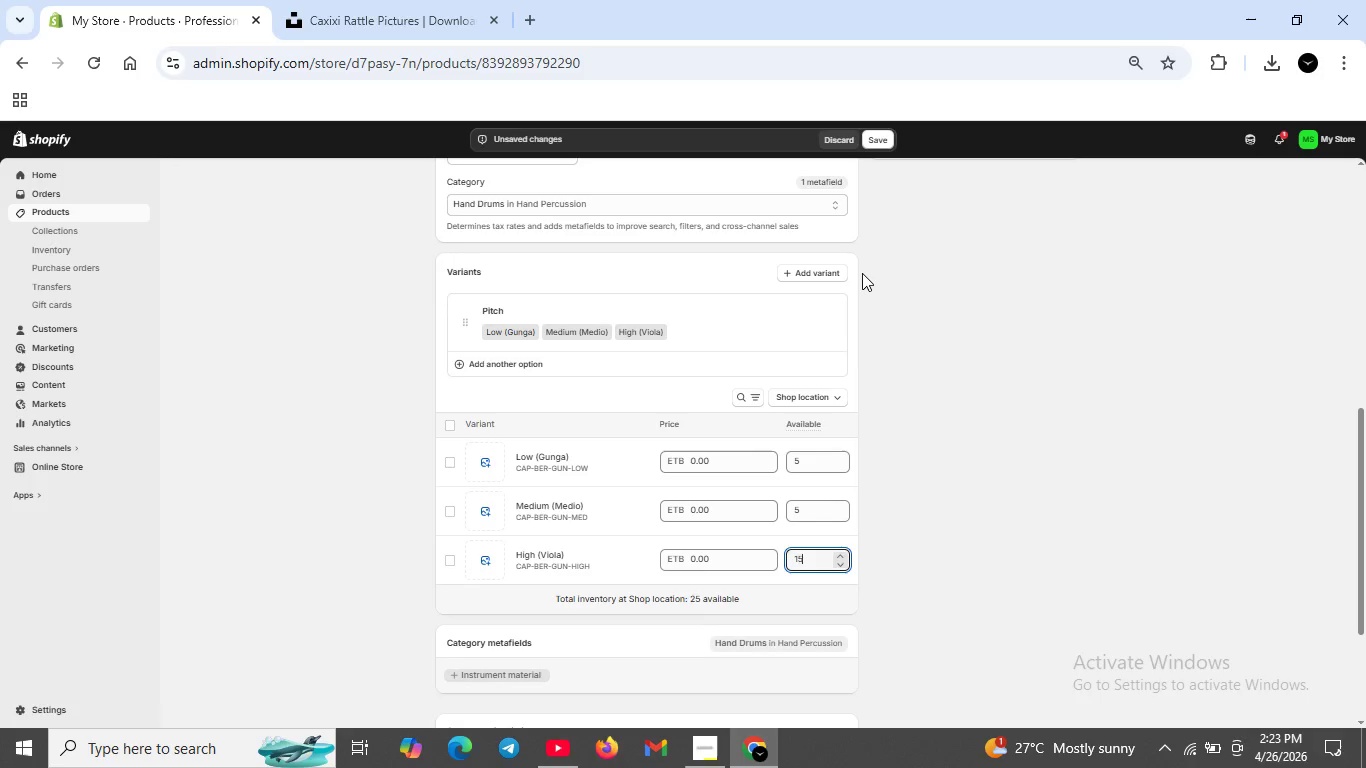 
key(Backspace)
 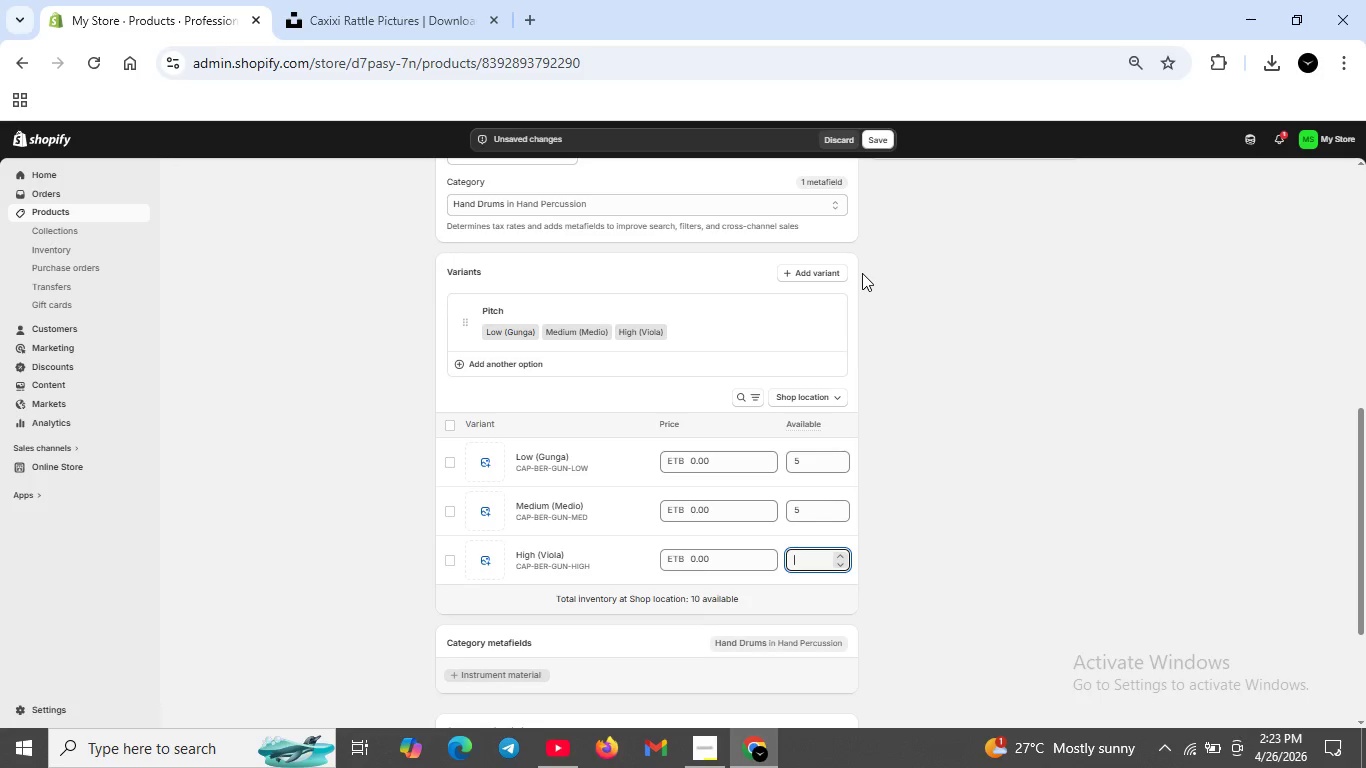 
key(5)
 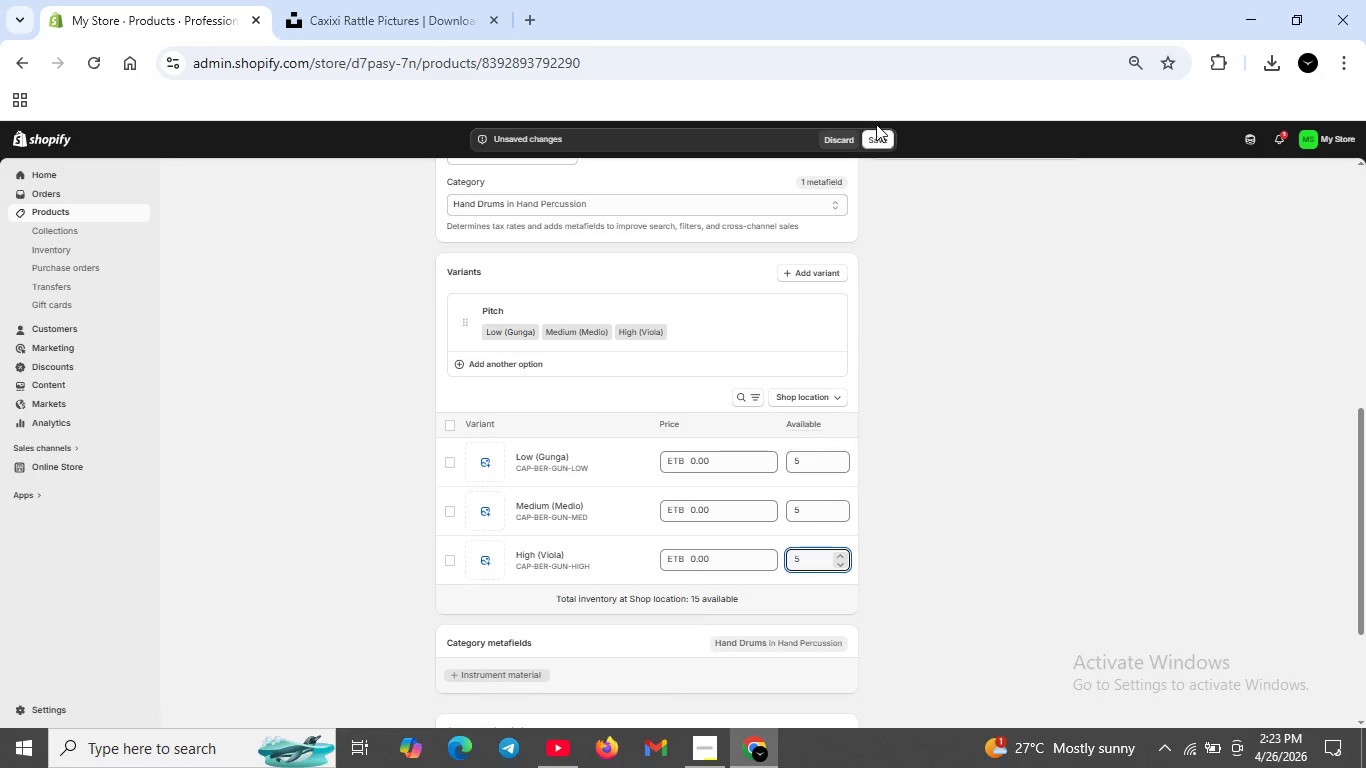 
left_click([884, 136])
 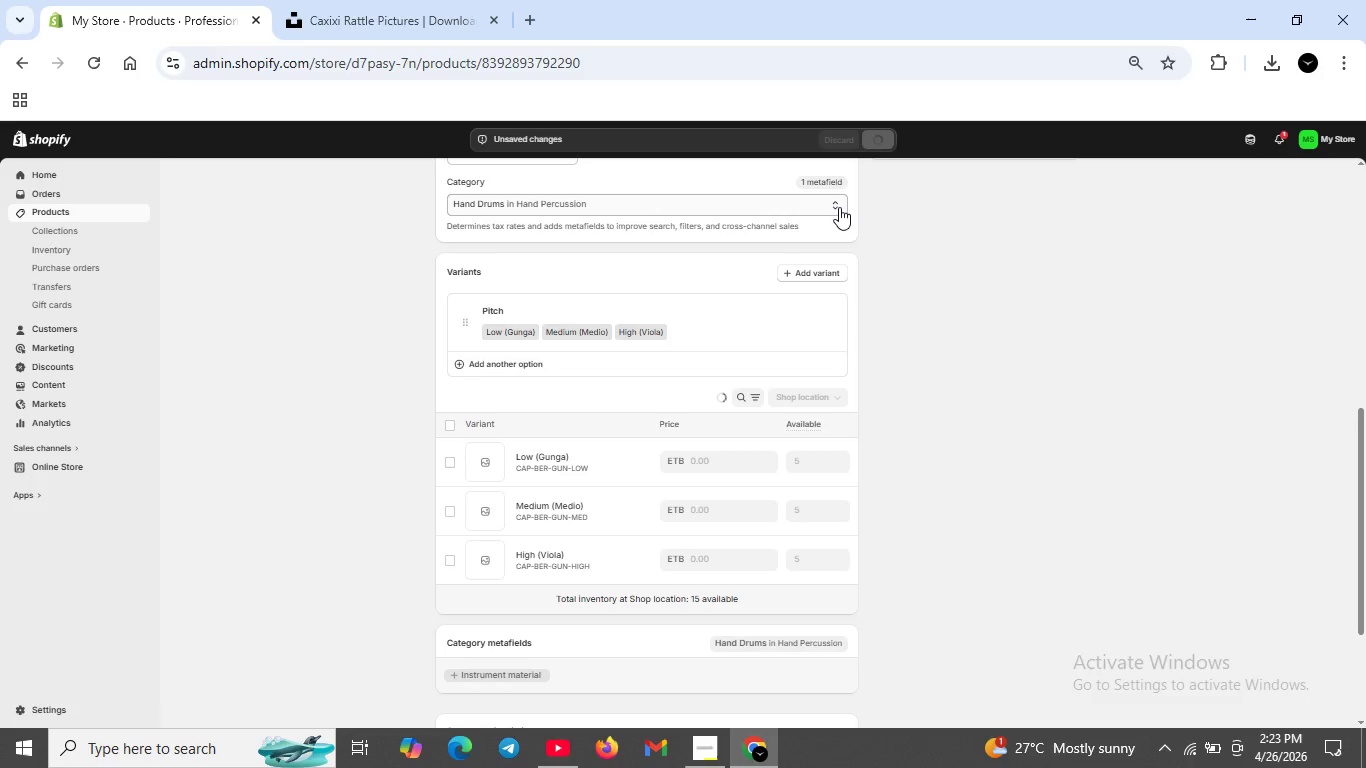 
wait(5.46)
 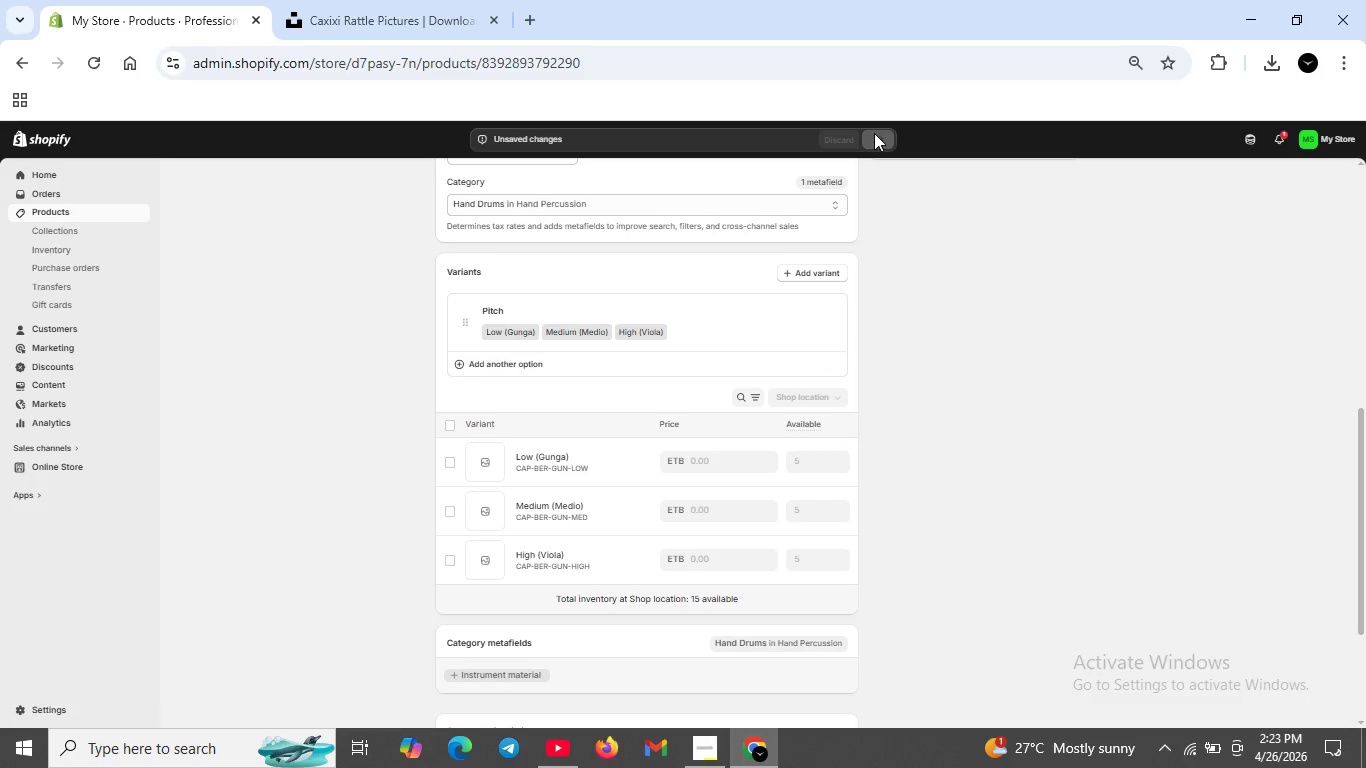 
mouse_move([879, 240])
 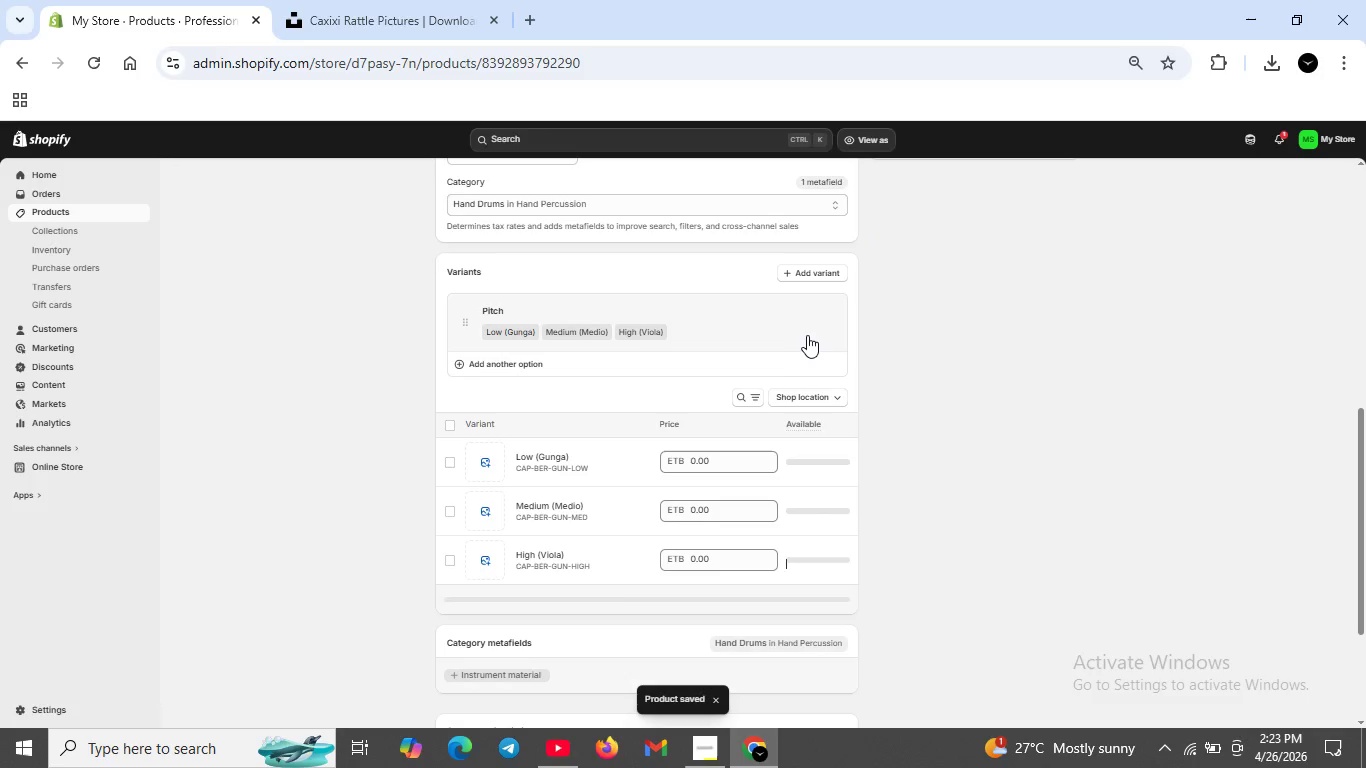 
scroll: coordinate [780, 325], scroll_direction: up, amount: 9.0
 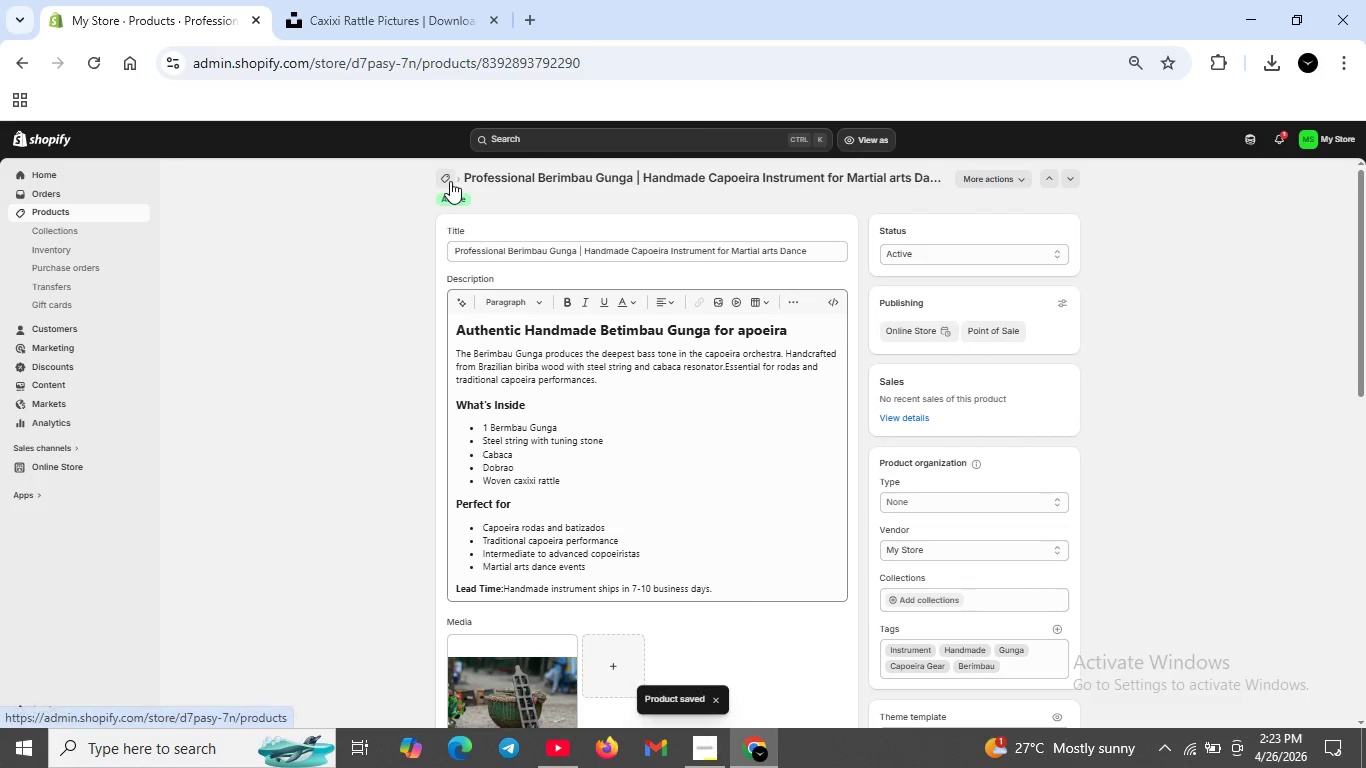 
left_click([450, 181])
 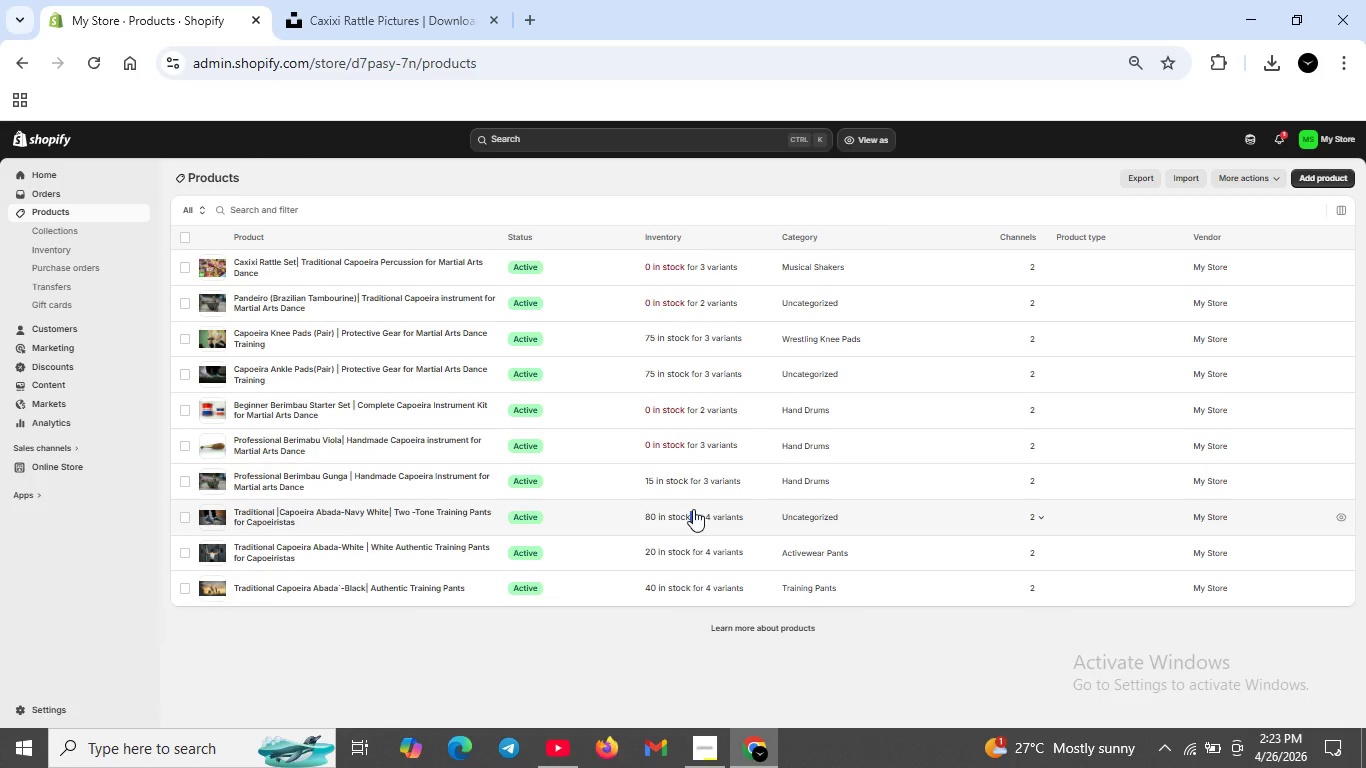 
wait(5.22)
 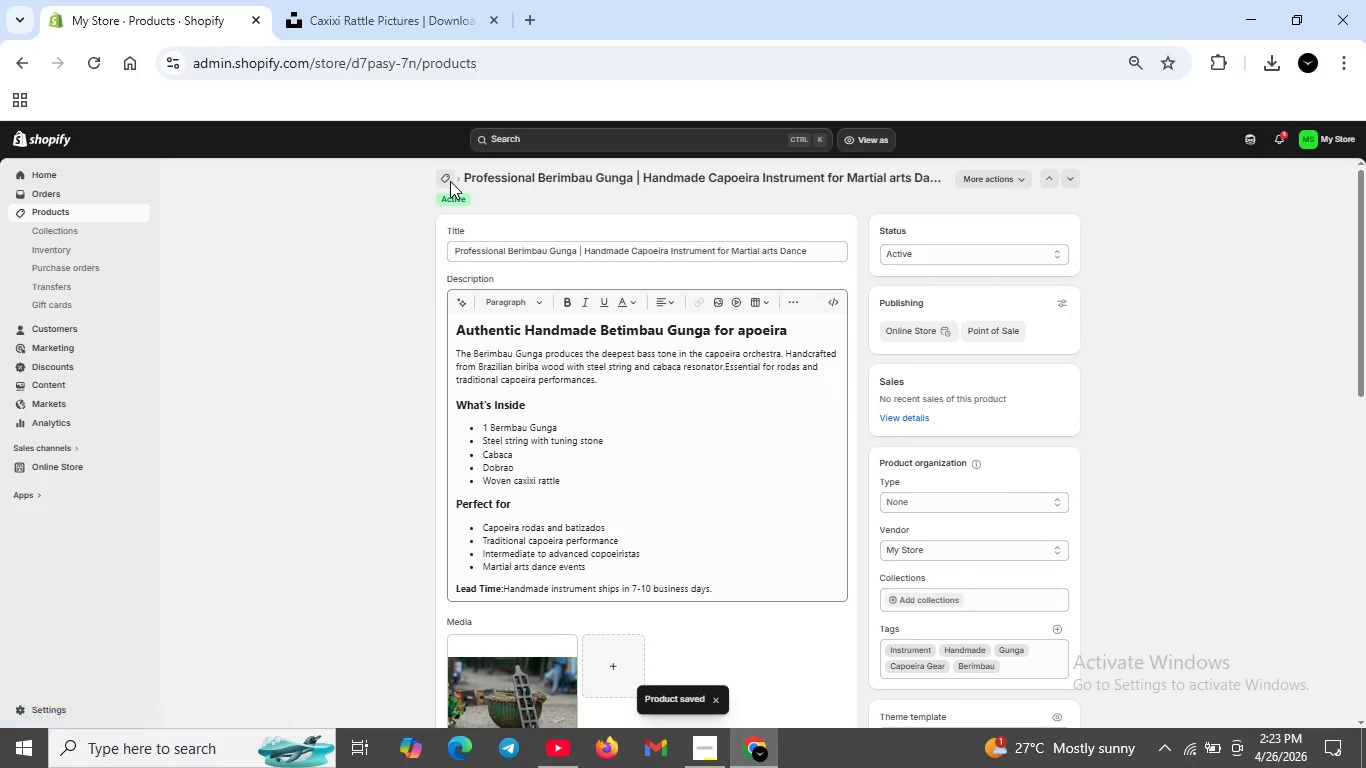 
left_click([605, 509])
 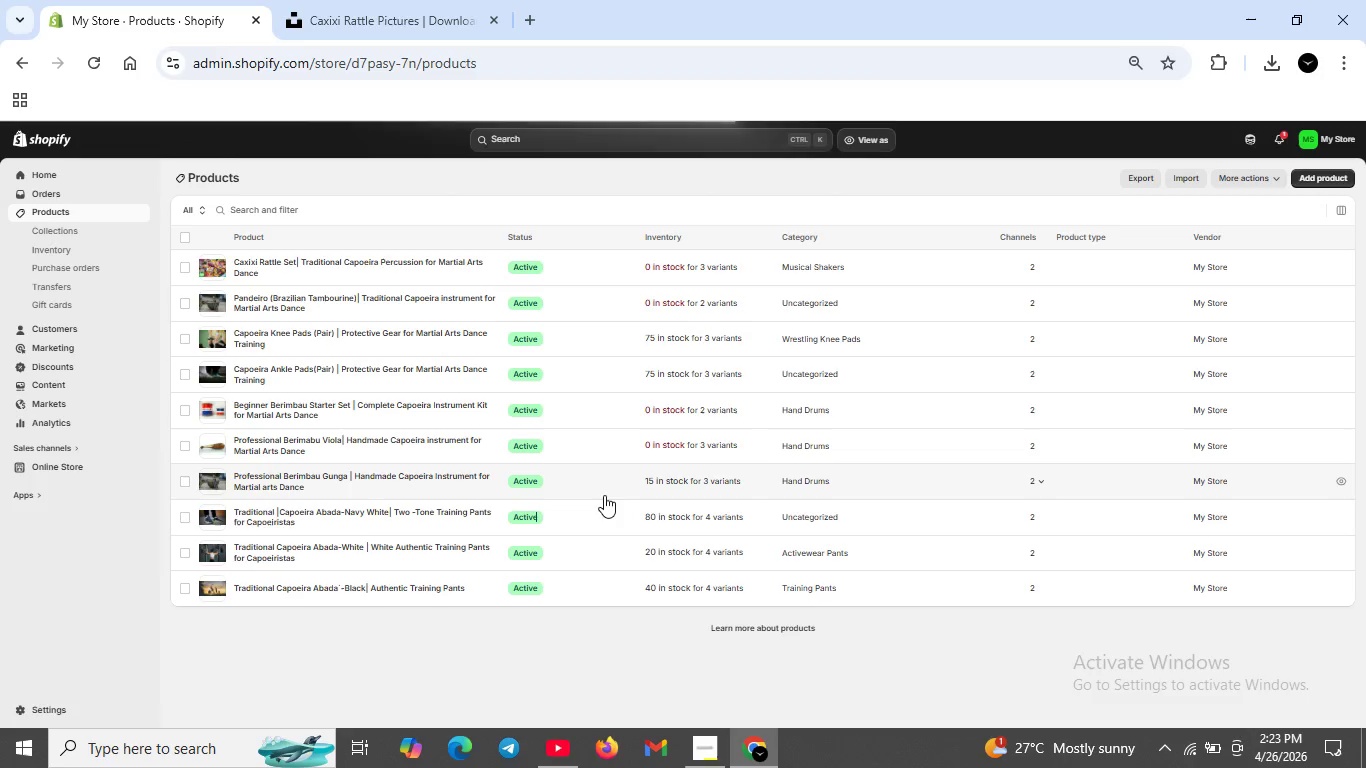 
mouse_move([557, 466])
 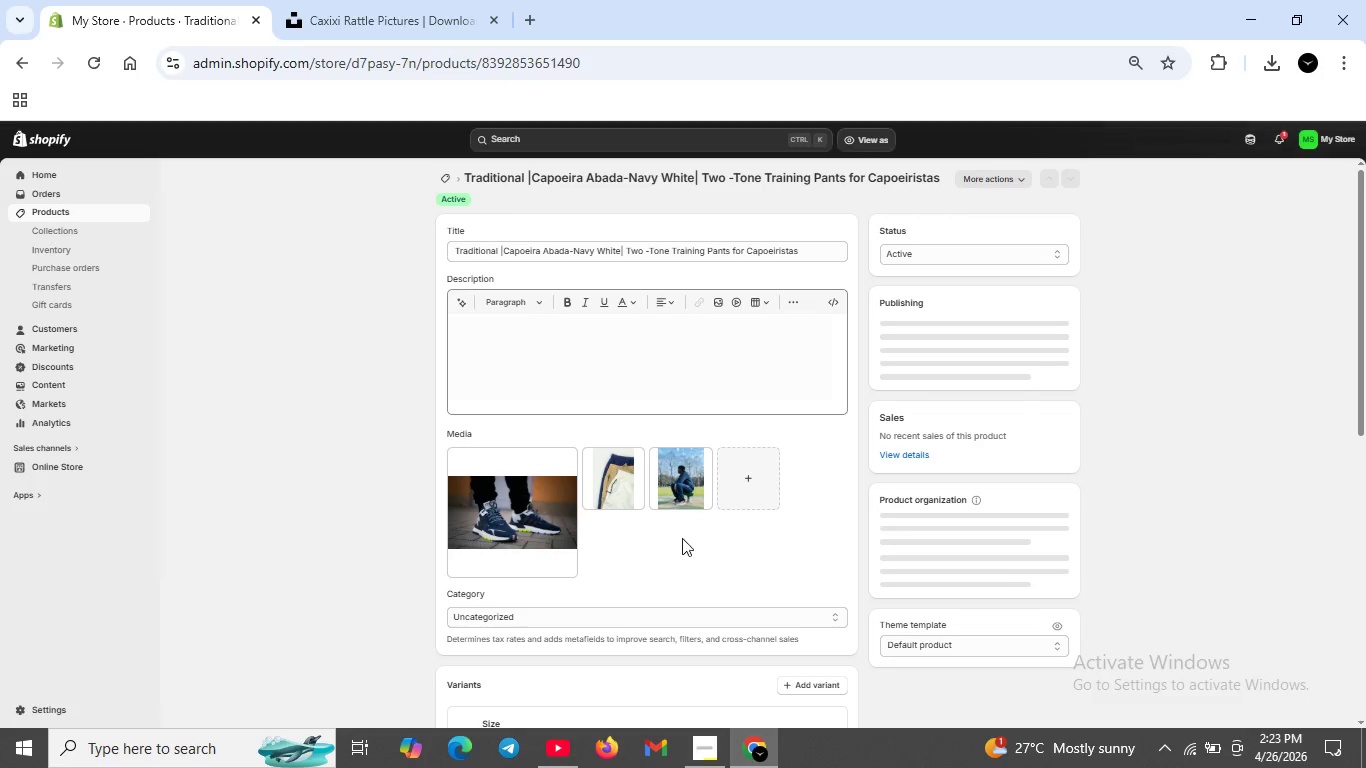 
scroll: coordinate [686, 535], scroll_direction: down, amount: 8.0
 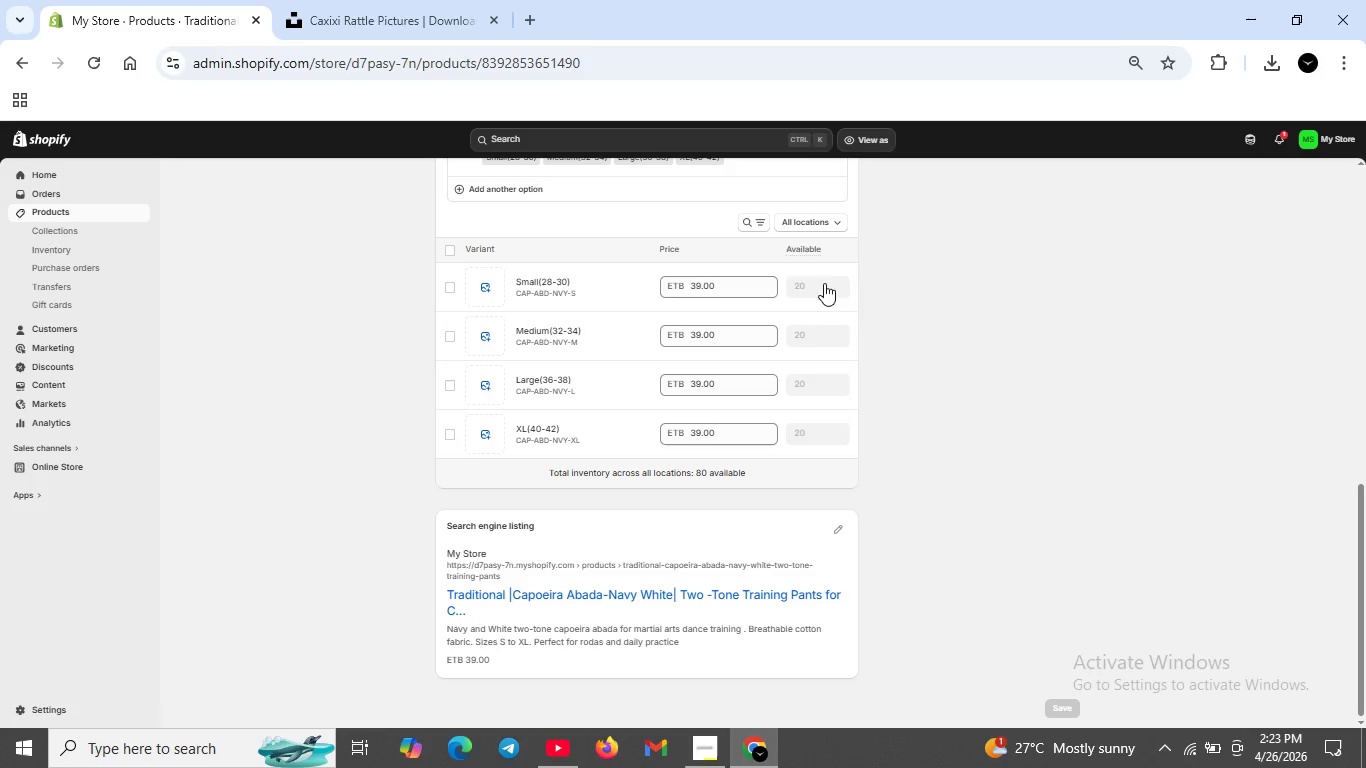 
wait(8.34)
 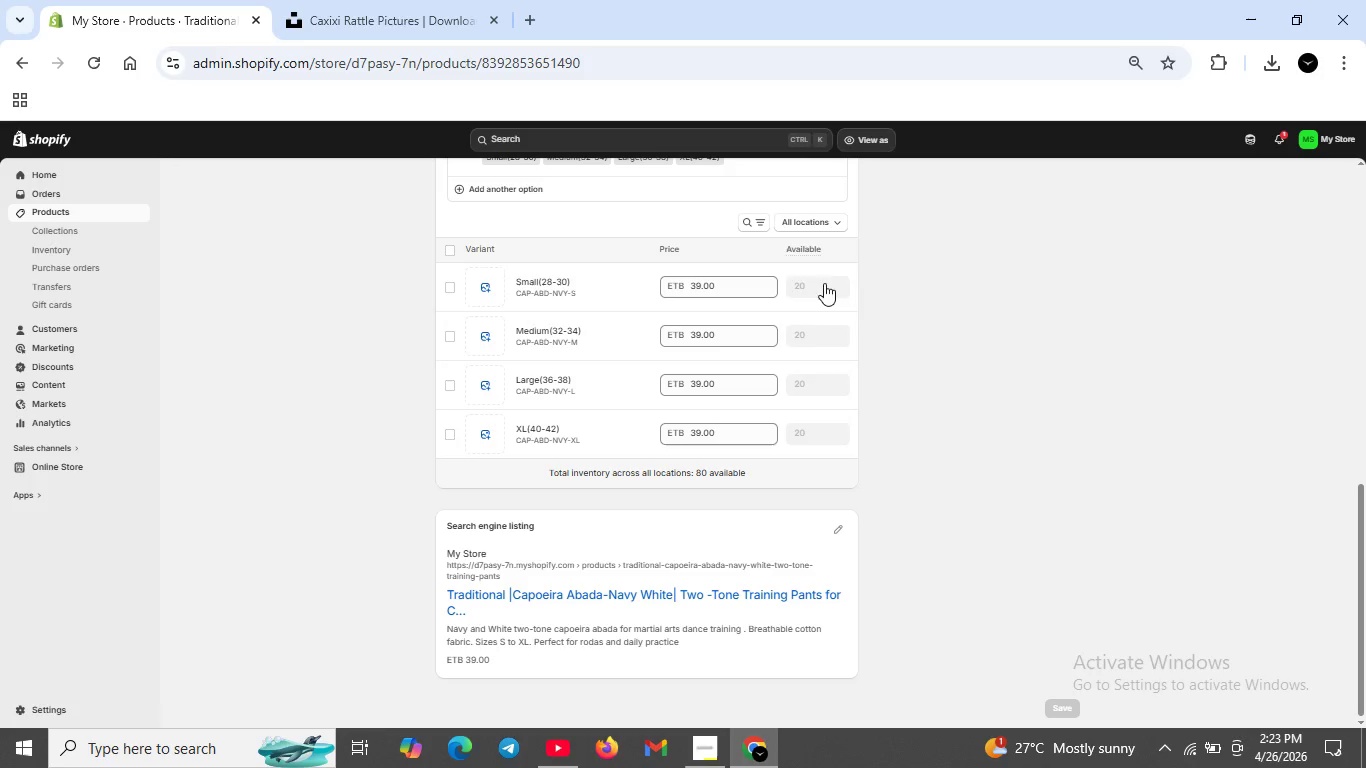 
left_click([815, 224])
 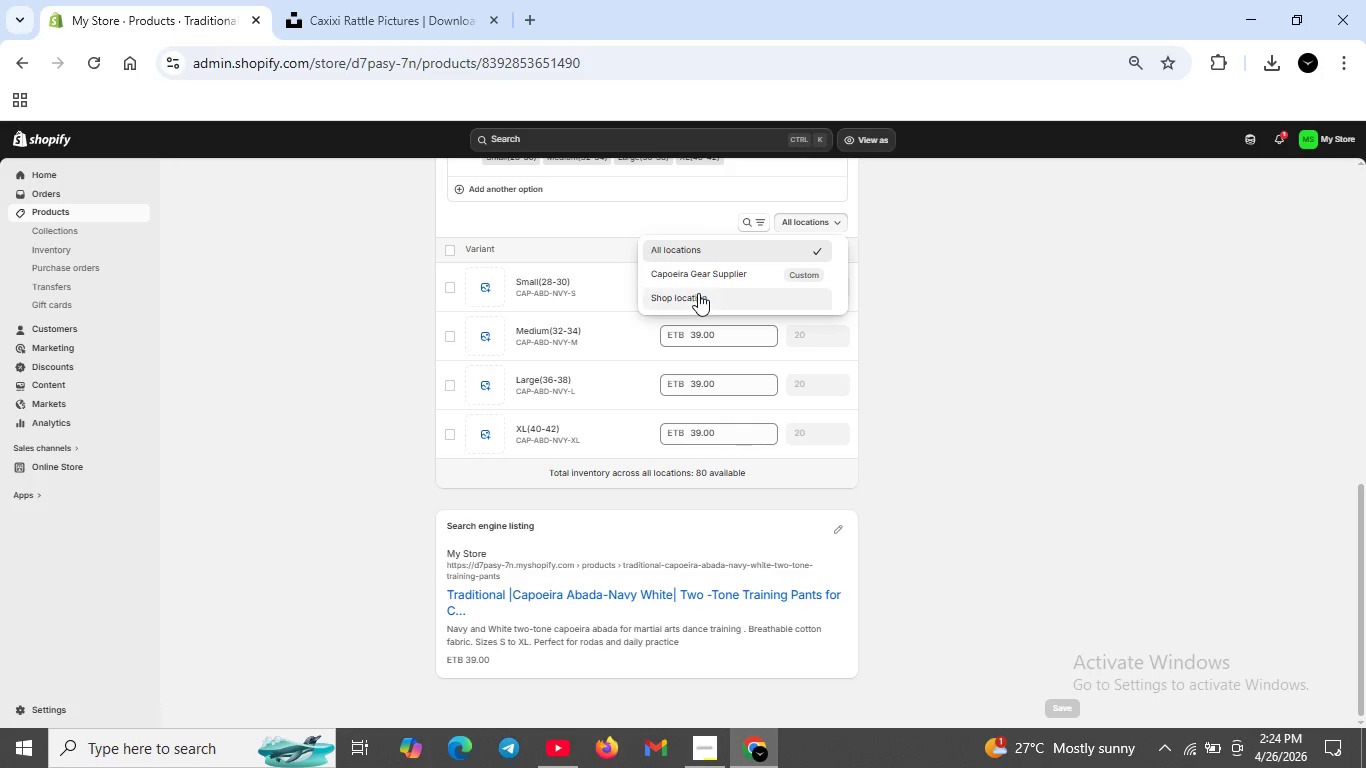 
left_click([696, 293])
 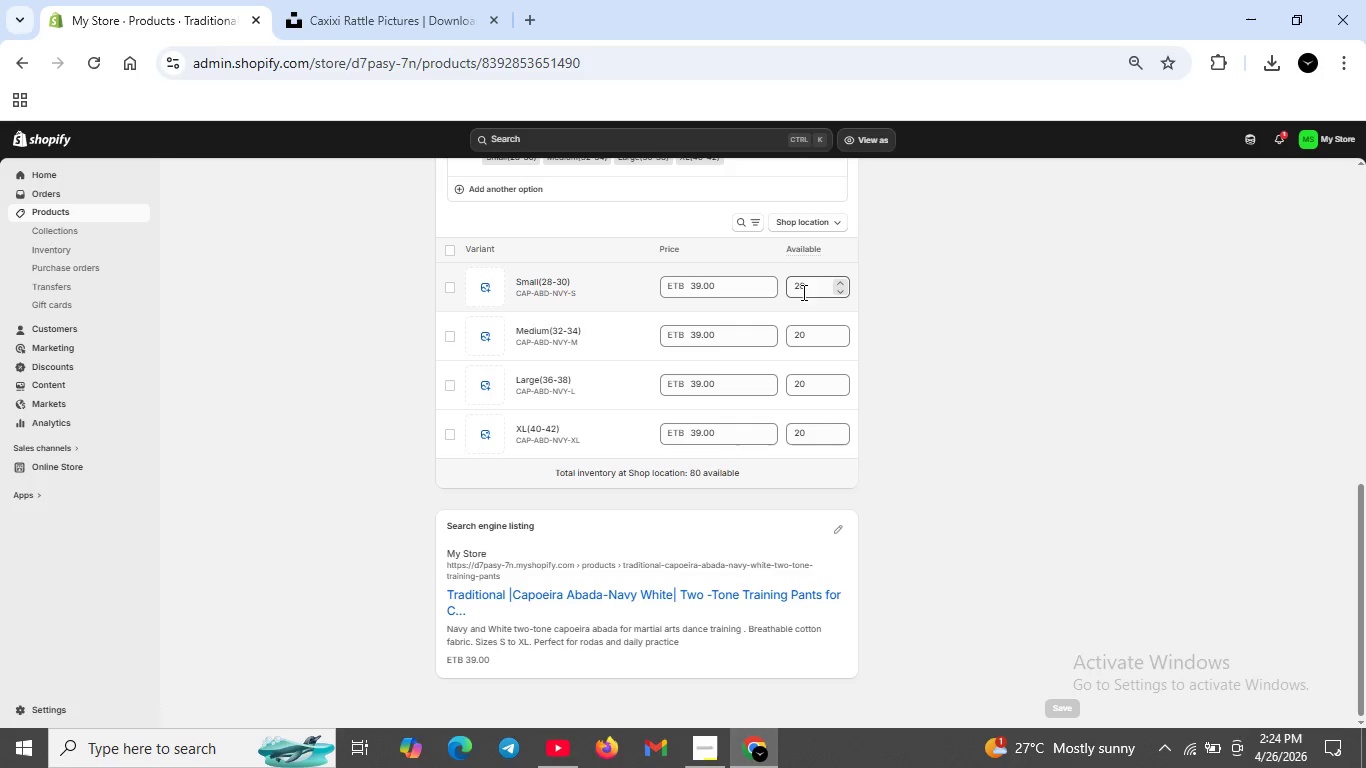 
left_click([811, 289])
 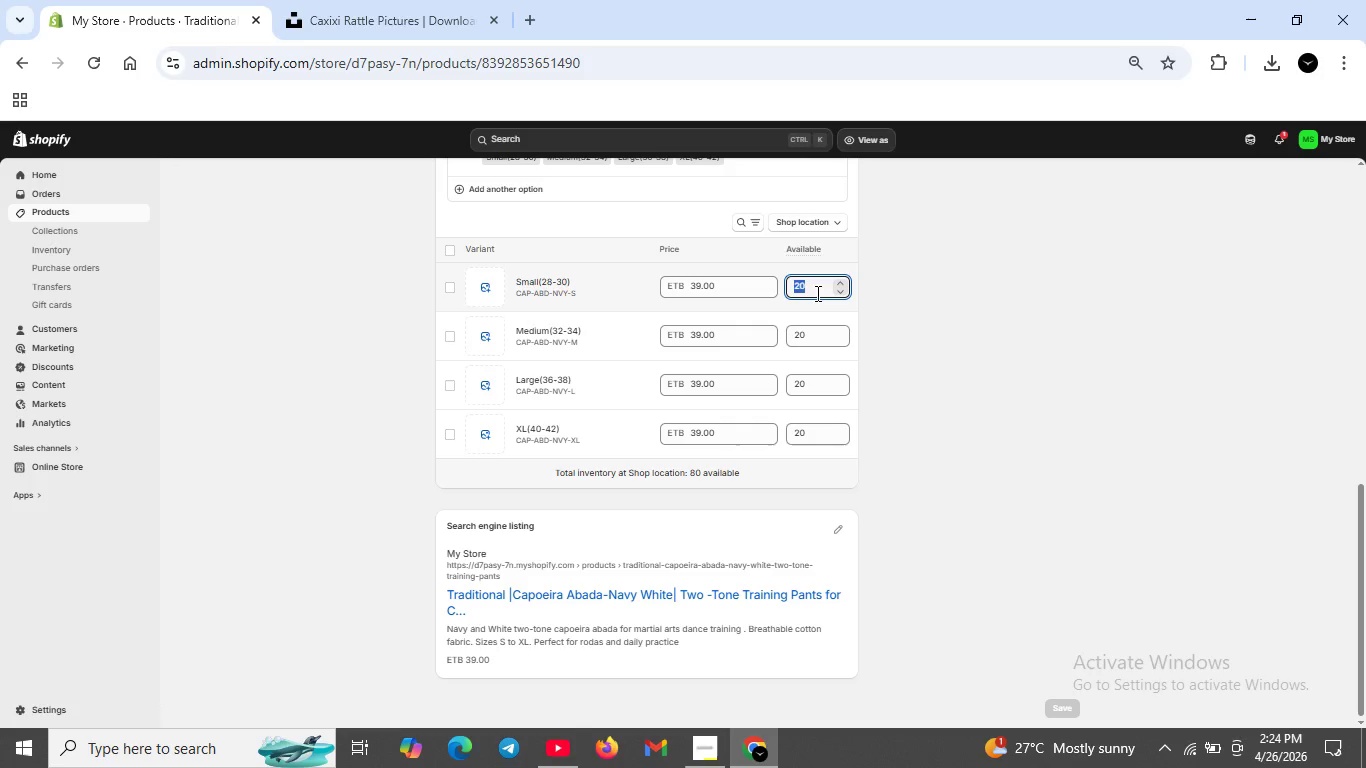 
key(Backspace)
type(10)
 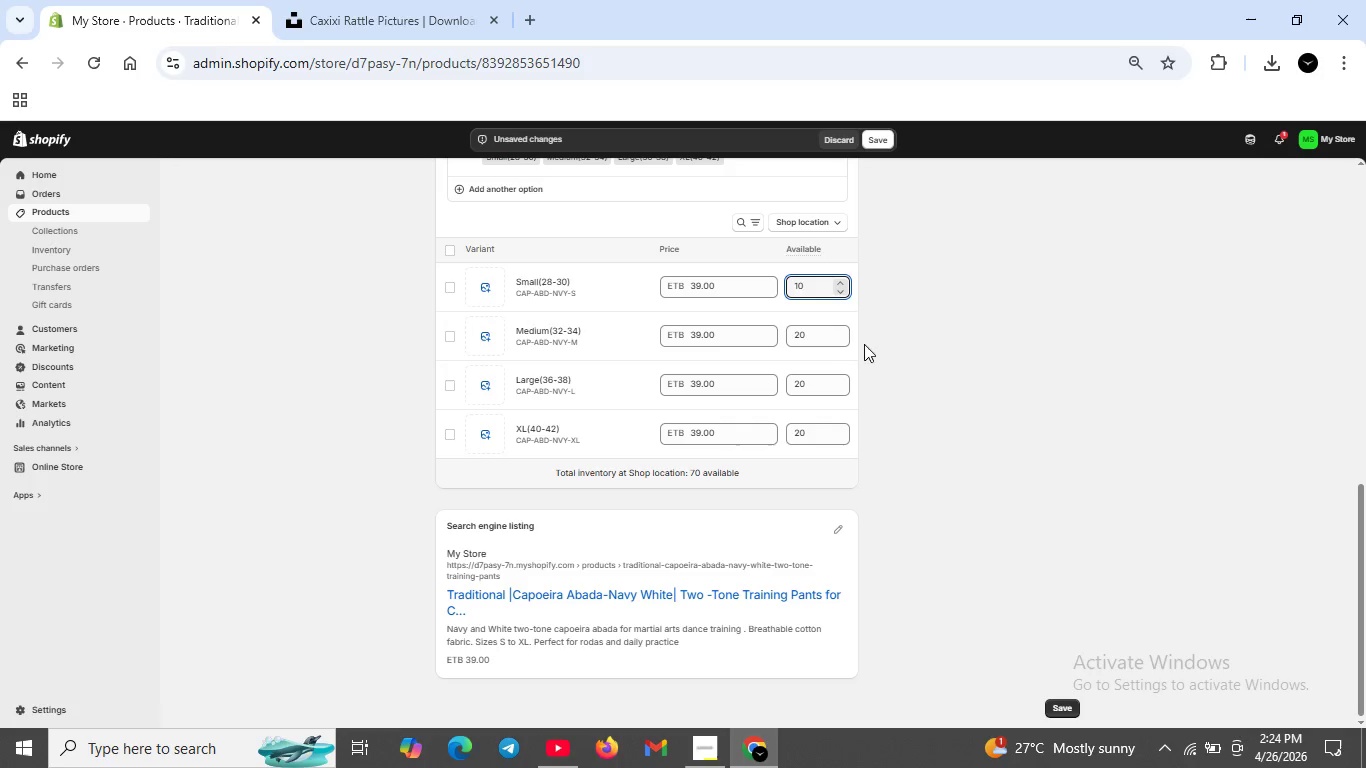 
left_click([813, 327])
 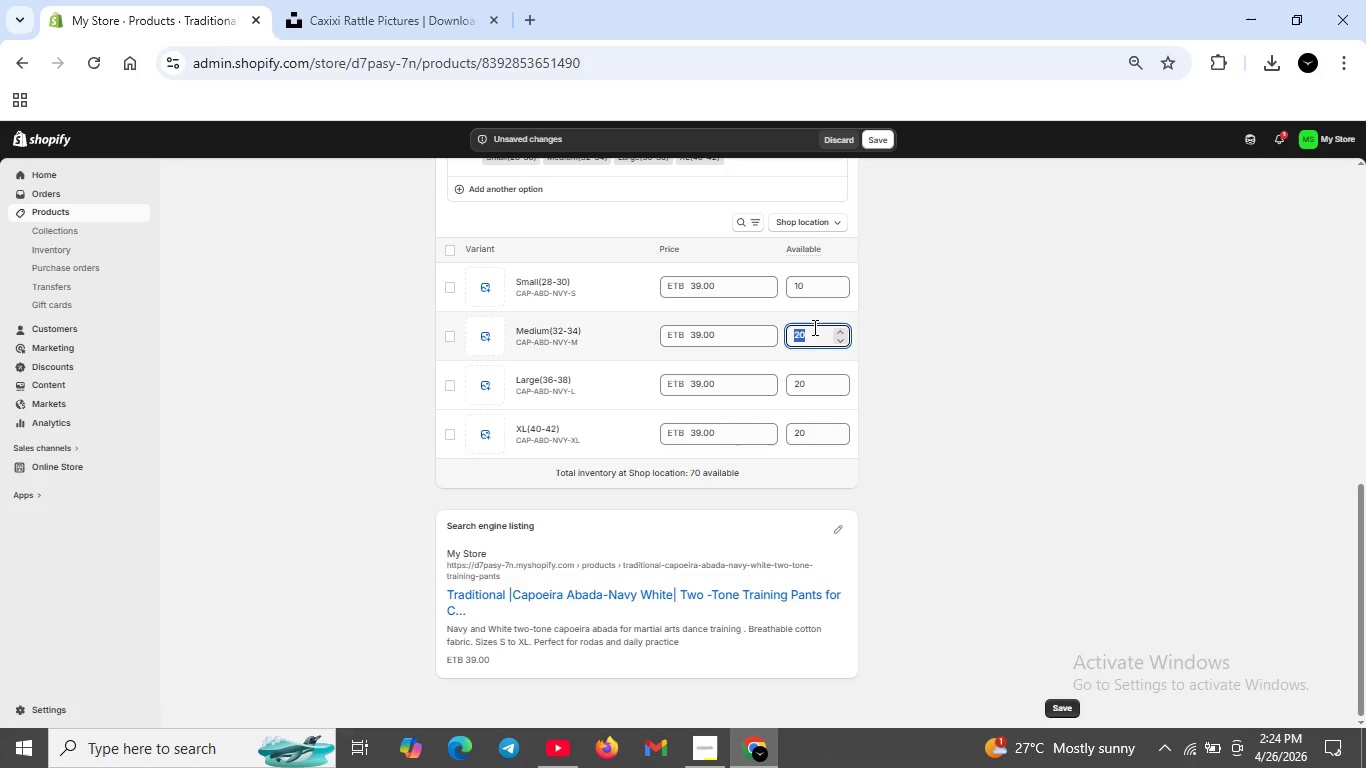 
key(Backspace)
type(10)
 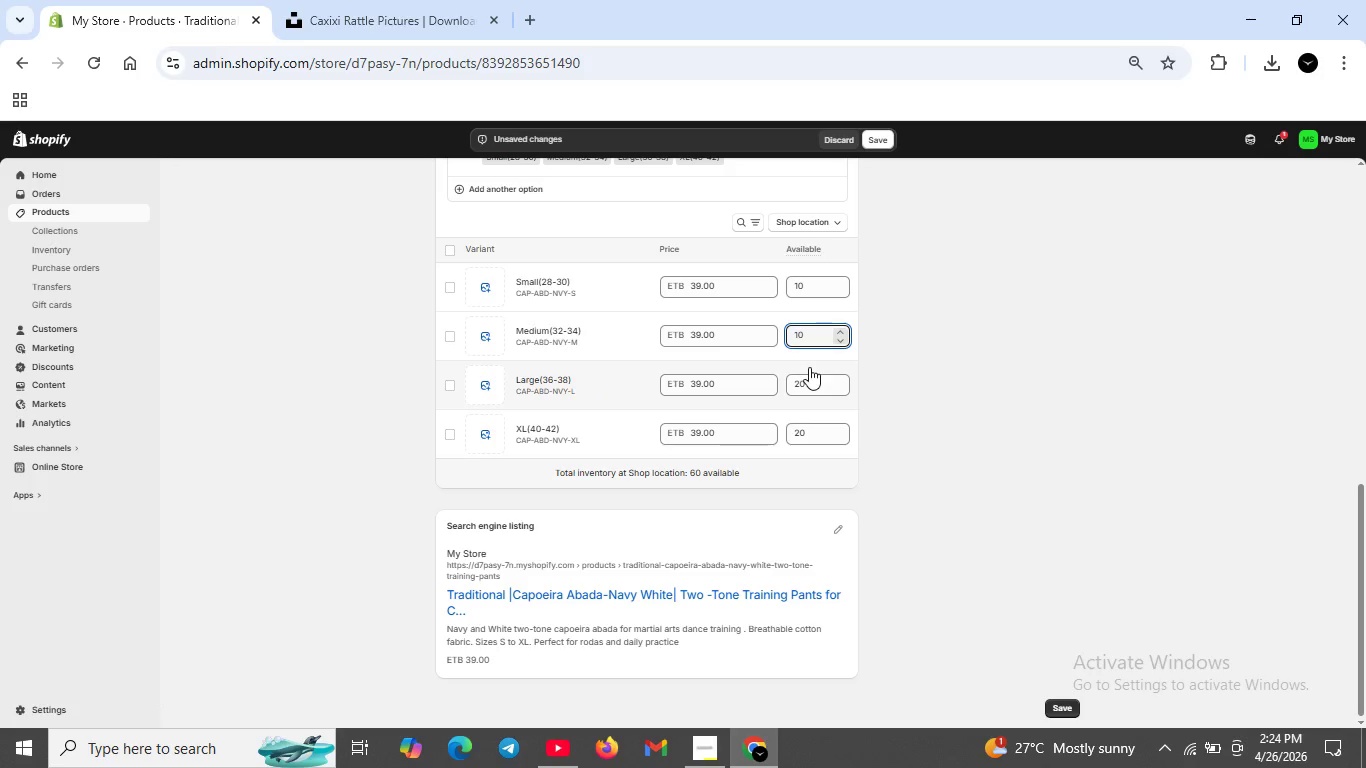 
left_click([818, 380])
 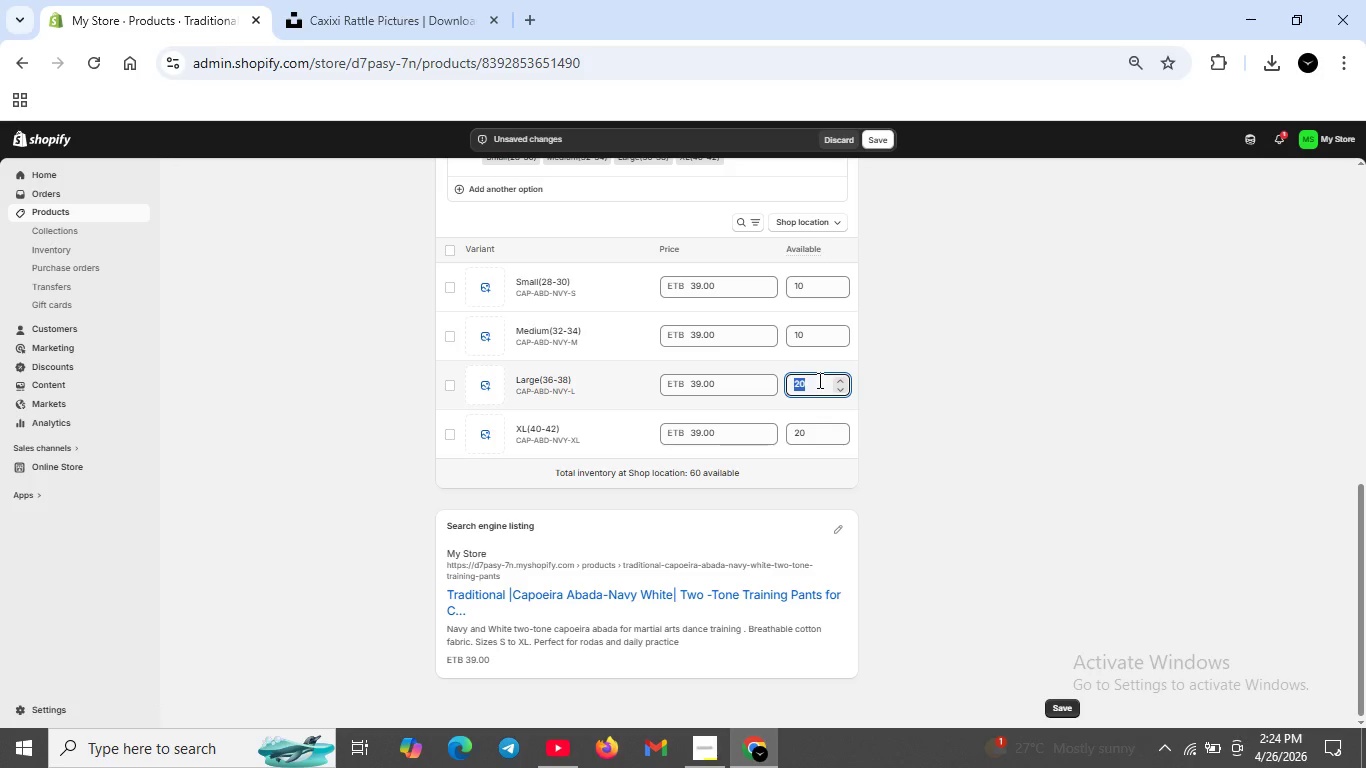 
key(Backspace)
type(10)
 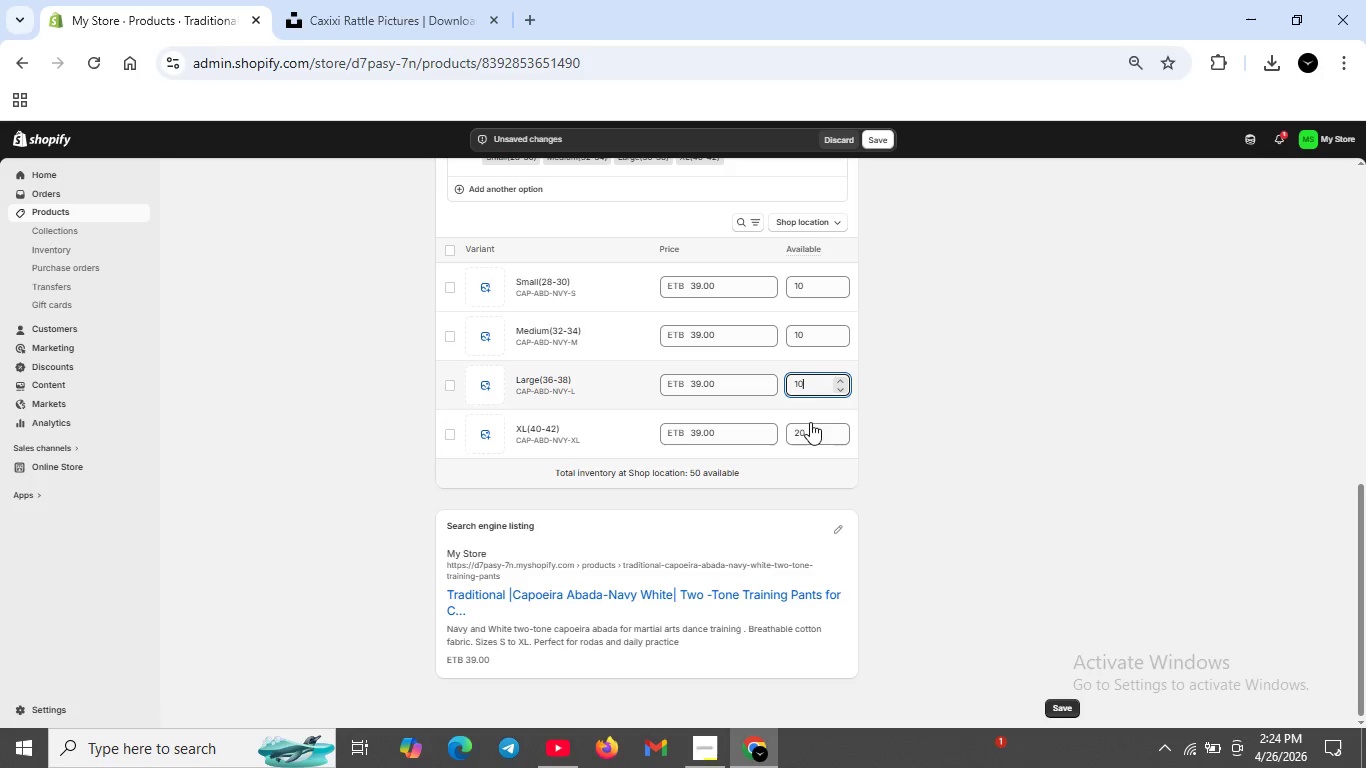 
left_click([810, 423])
 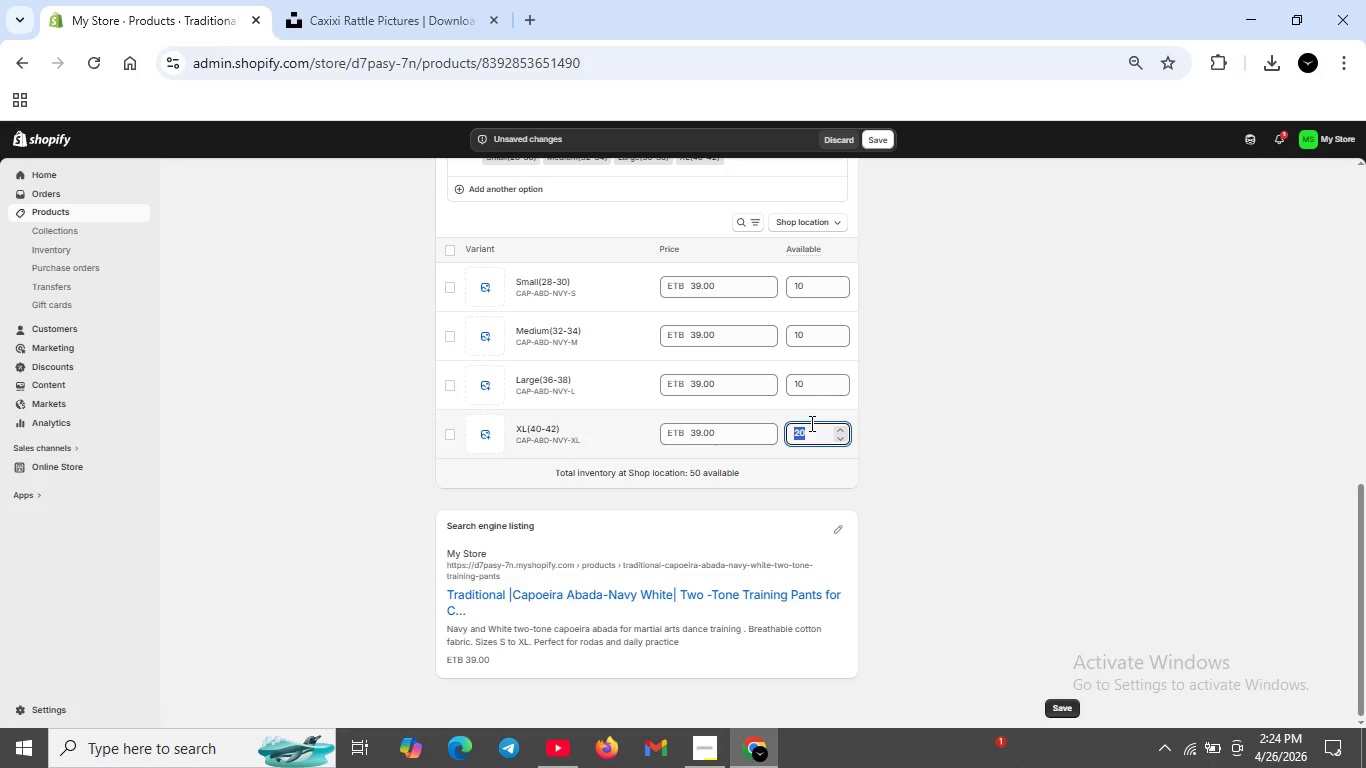 
key(Backspace)
type(10)
 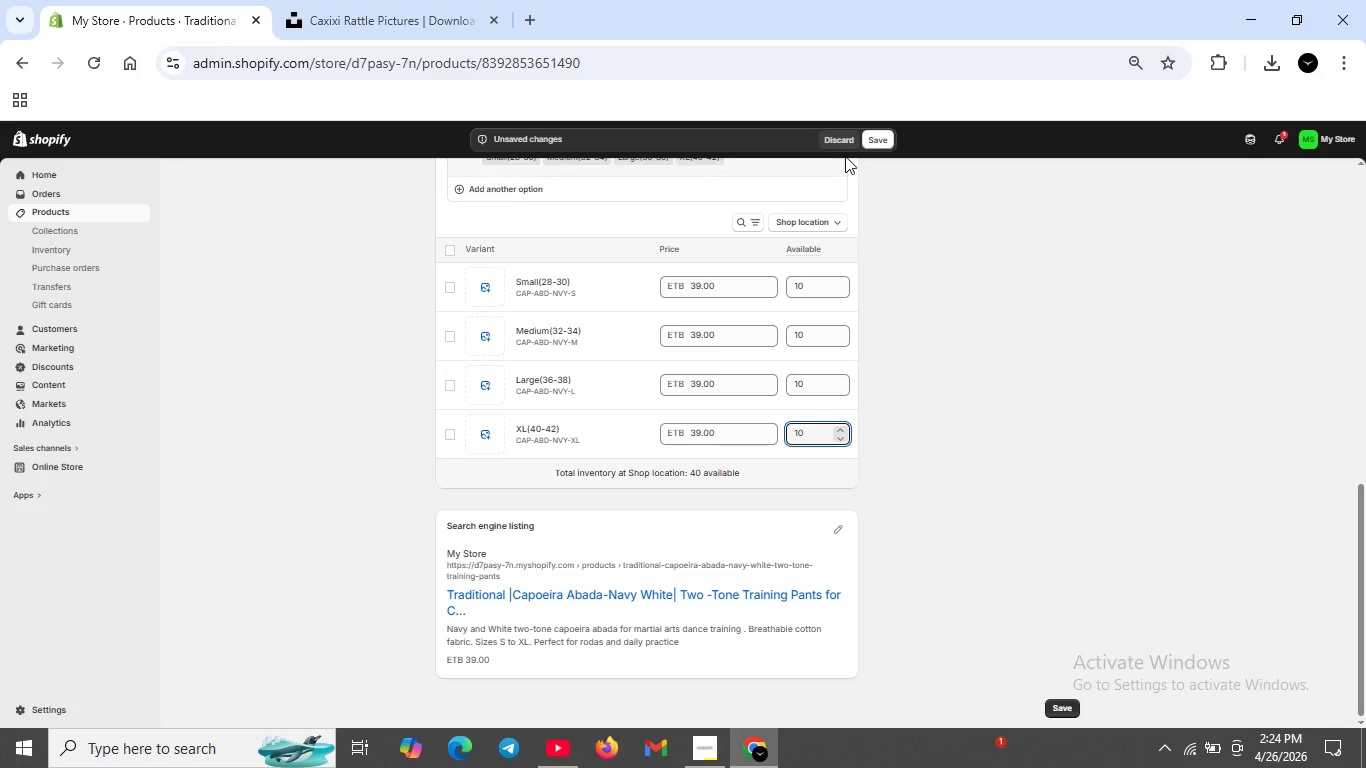 
left_click([877, 133])
 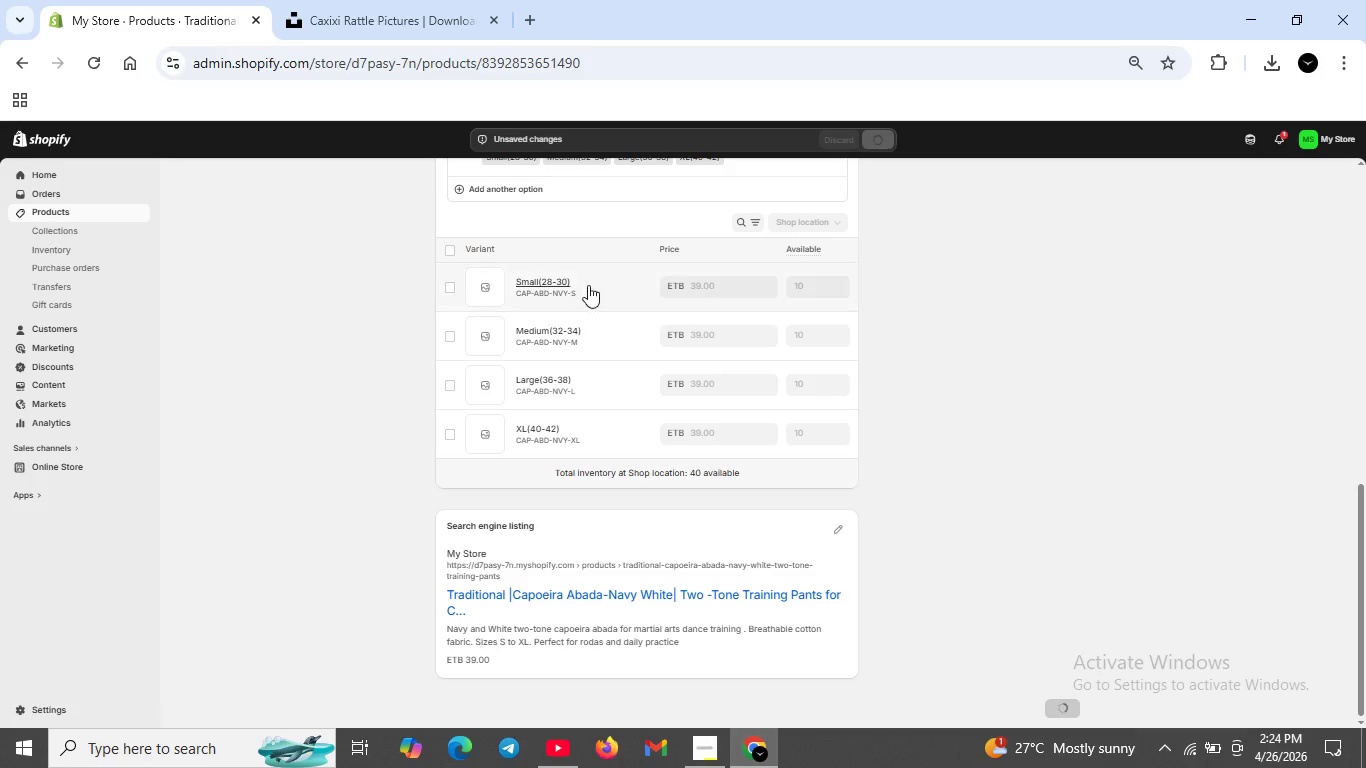 
scroll: coordinate [528, 244], scroll_direction: up, amount: 7.0
 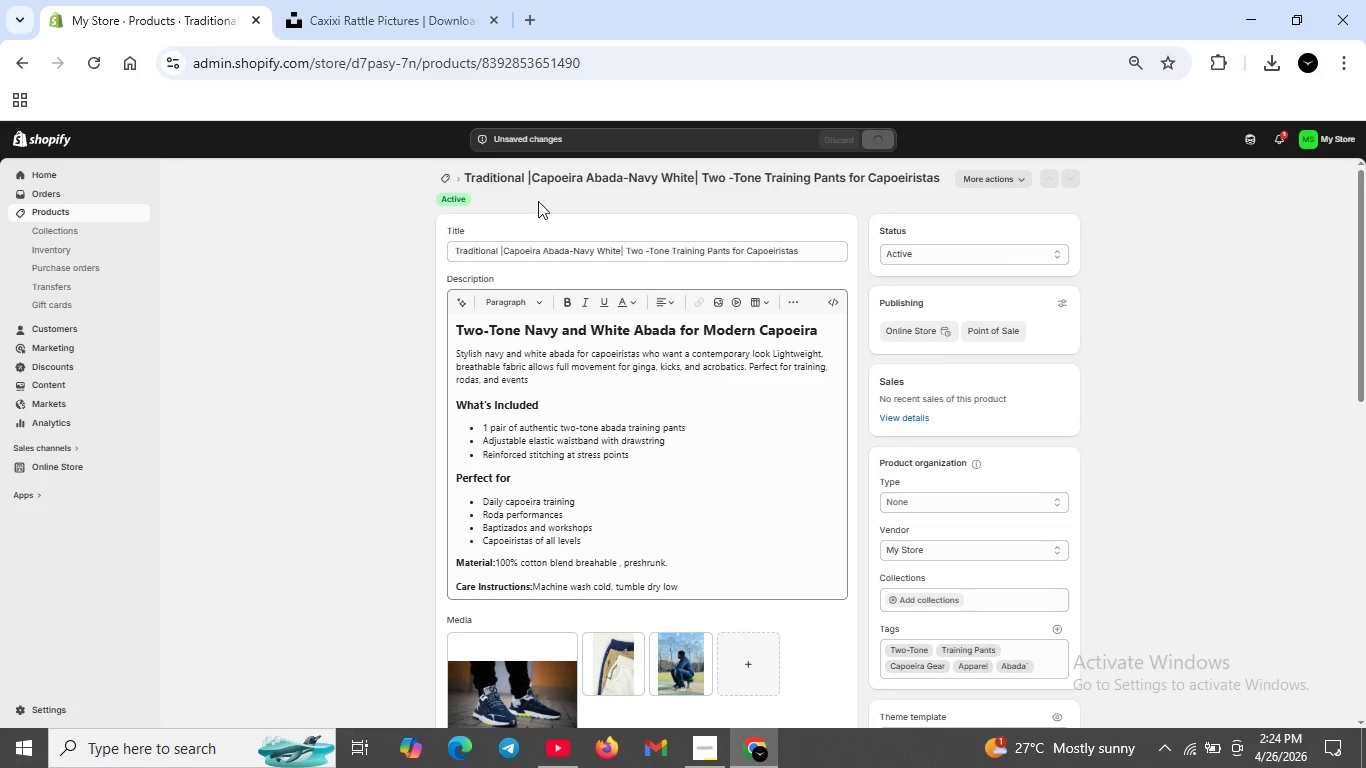 
scroll: coordinate [670, 313], scroll_direction: down, amount: 1.0
 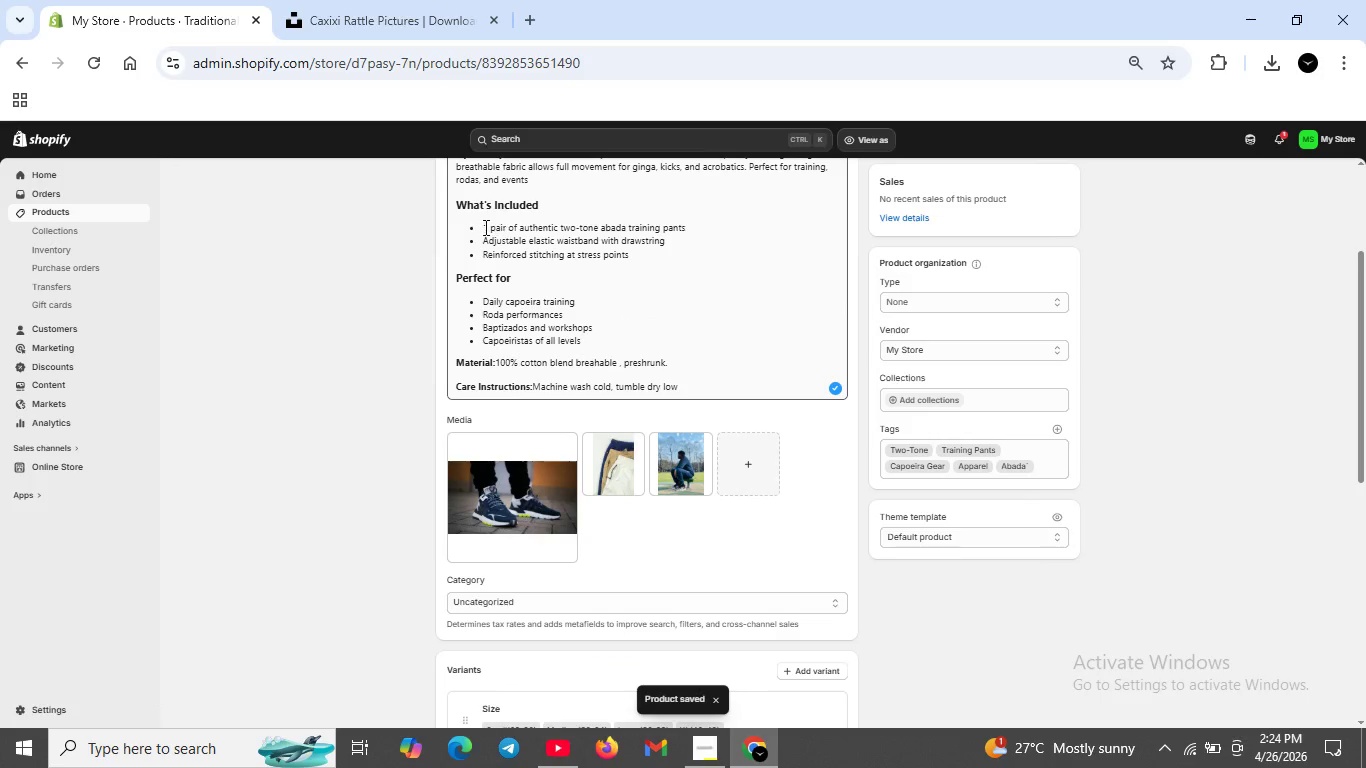 
scroll: coordinate [484, 227], scroll_direction: up, amount: 4.0
 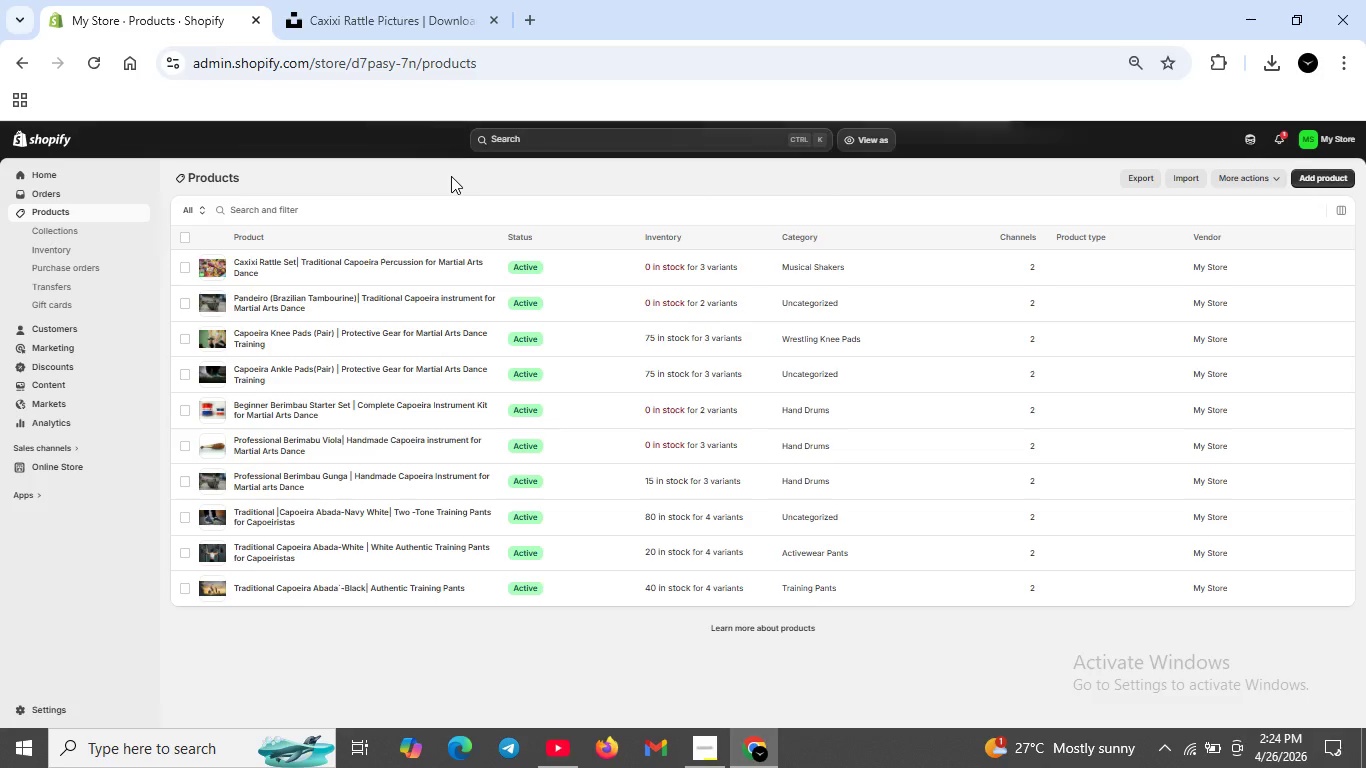 
left_click([695, 444])
 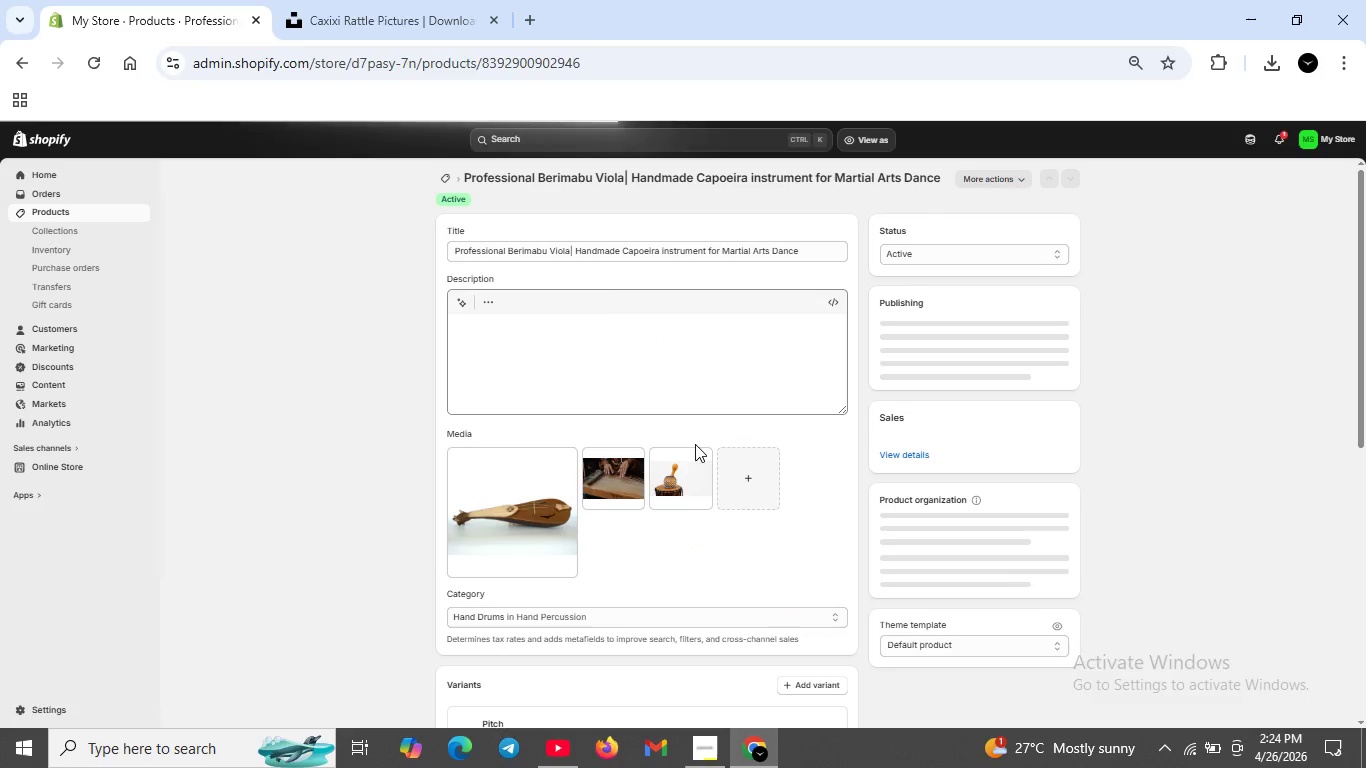 
scroll: coordinate [801, 539], scroll_direction: down, amount: 10.0
 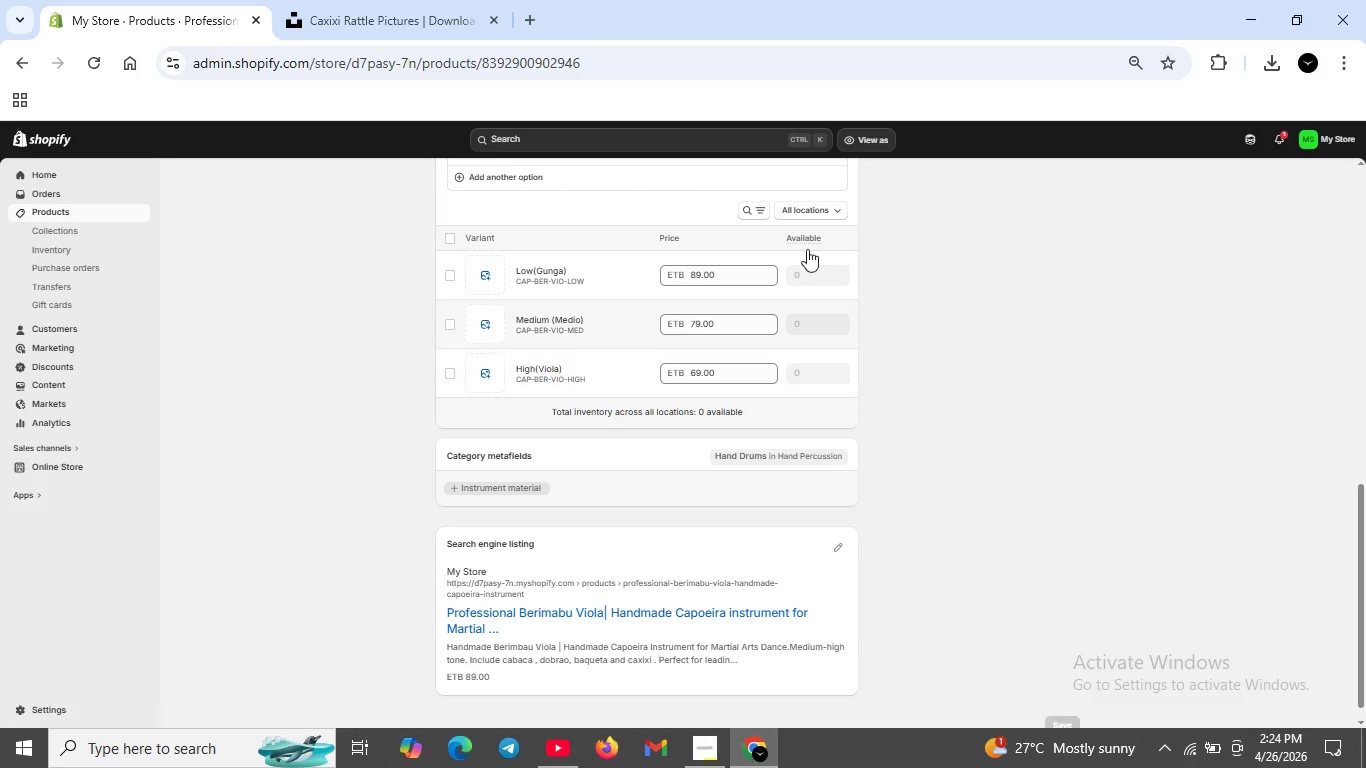 
left_click([808, 208])
 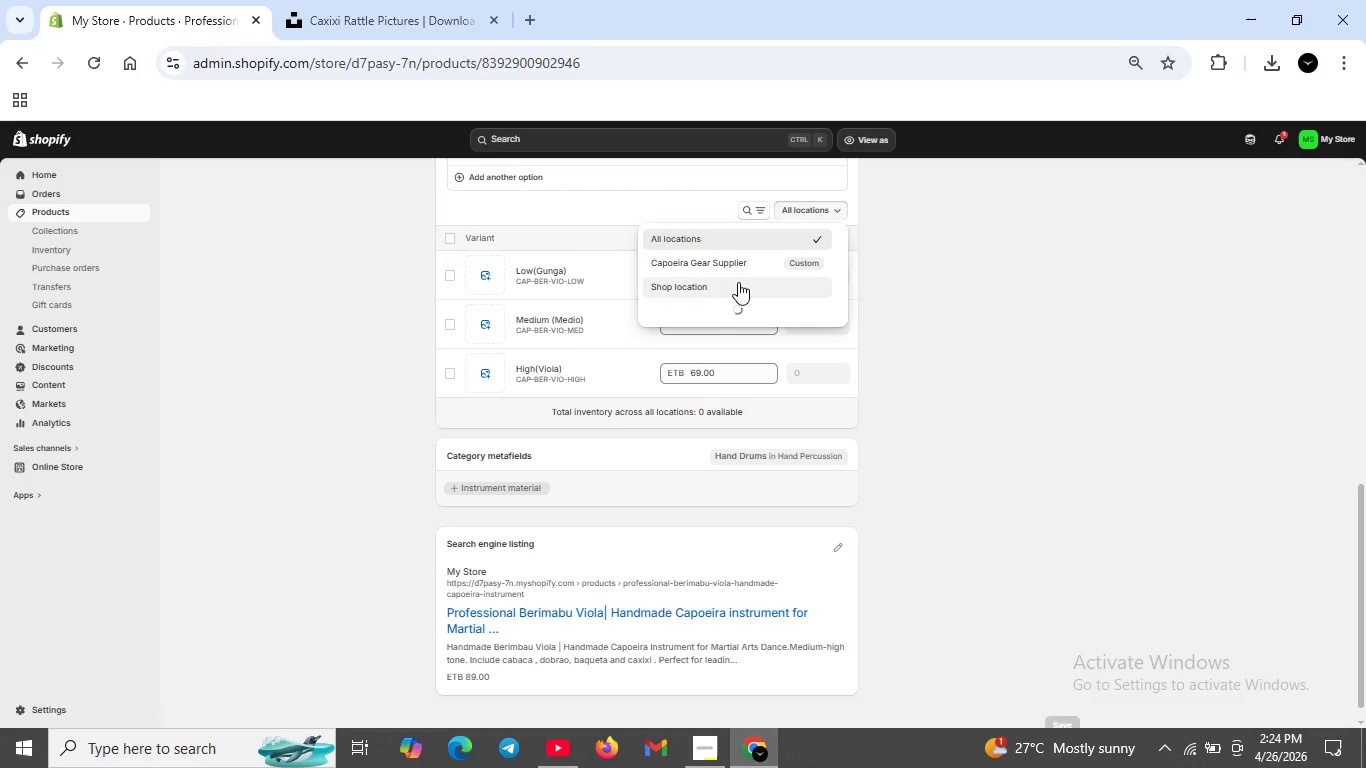 
left_click([737, 282])
 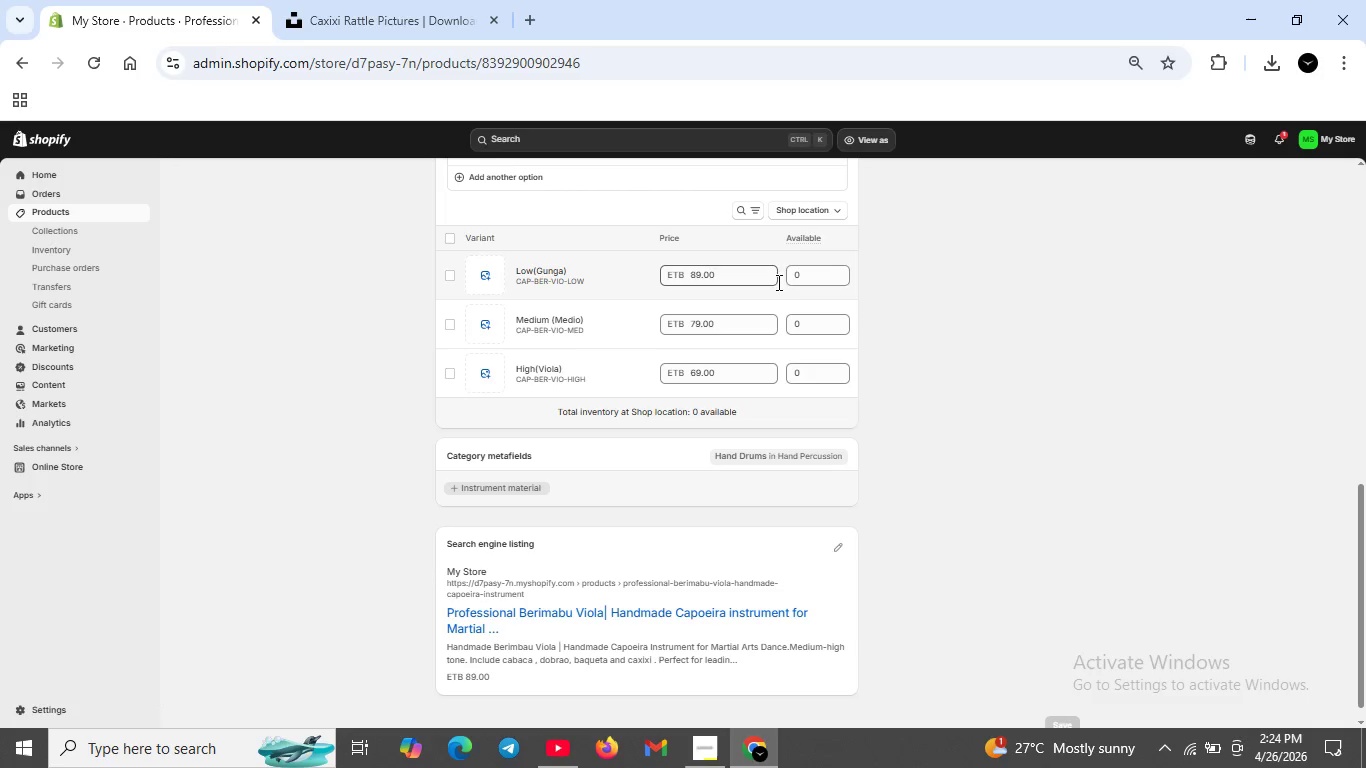 
left_click([799, 282])
 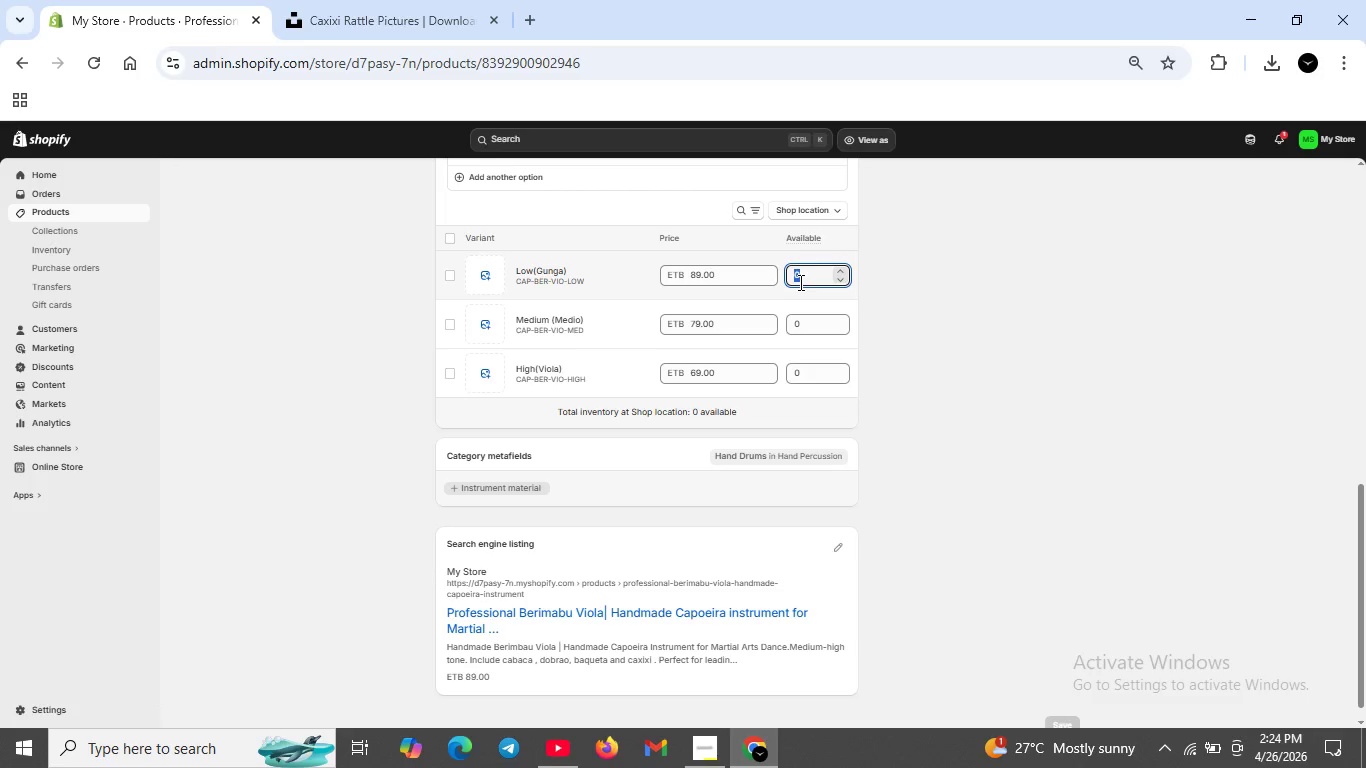 
key(Backspace)
type(10)
 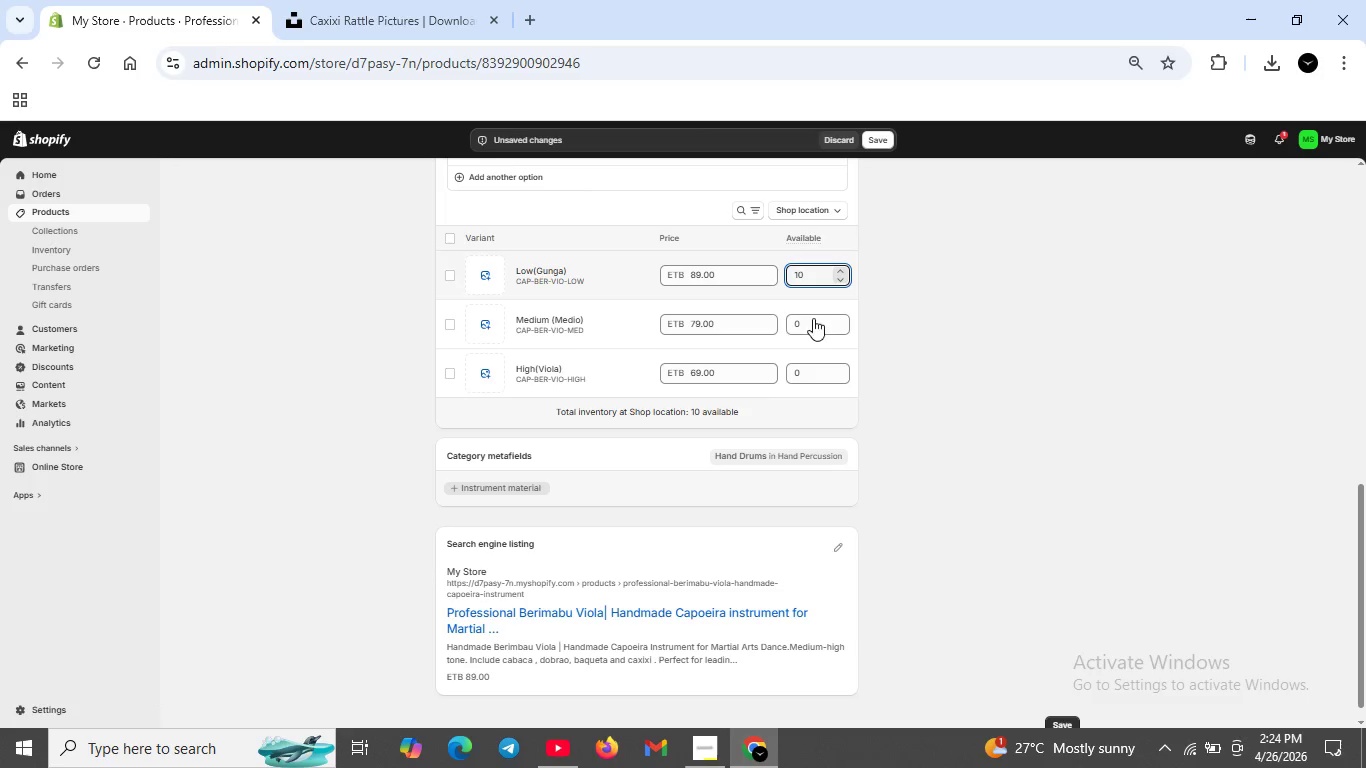 
left_click([813, 318])
 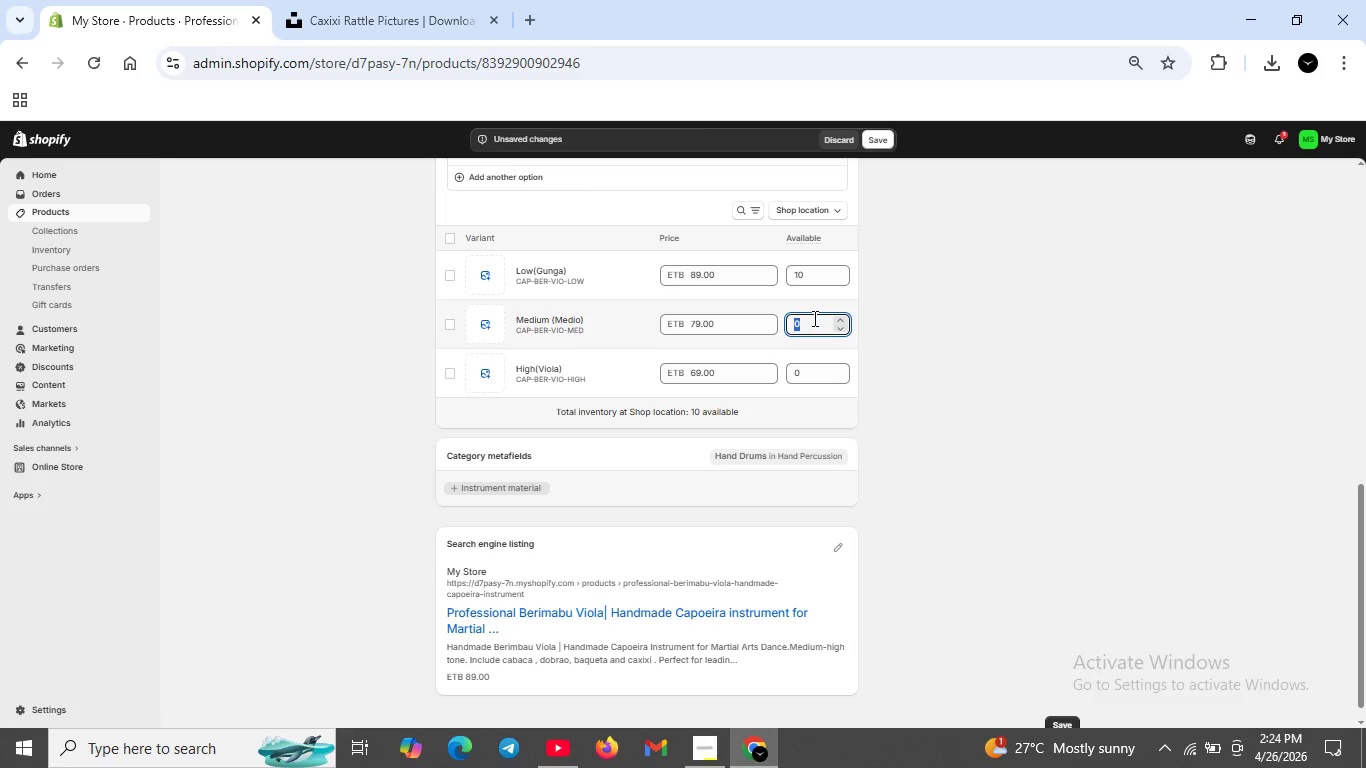 
key(Backspace)
type(10)
 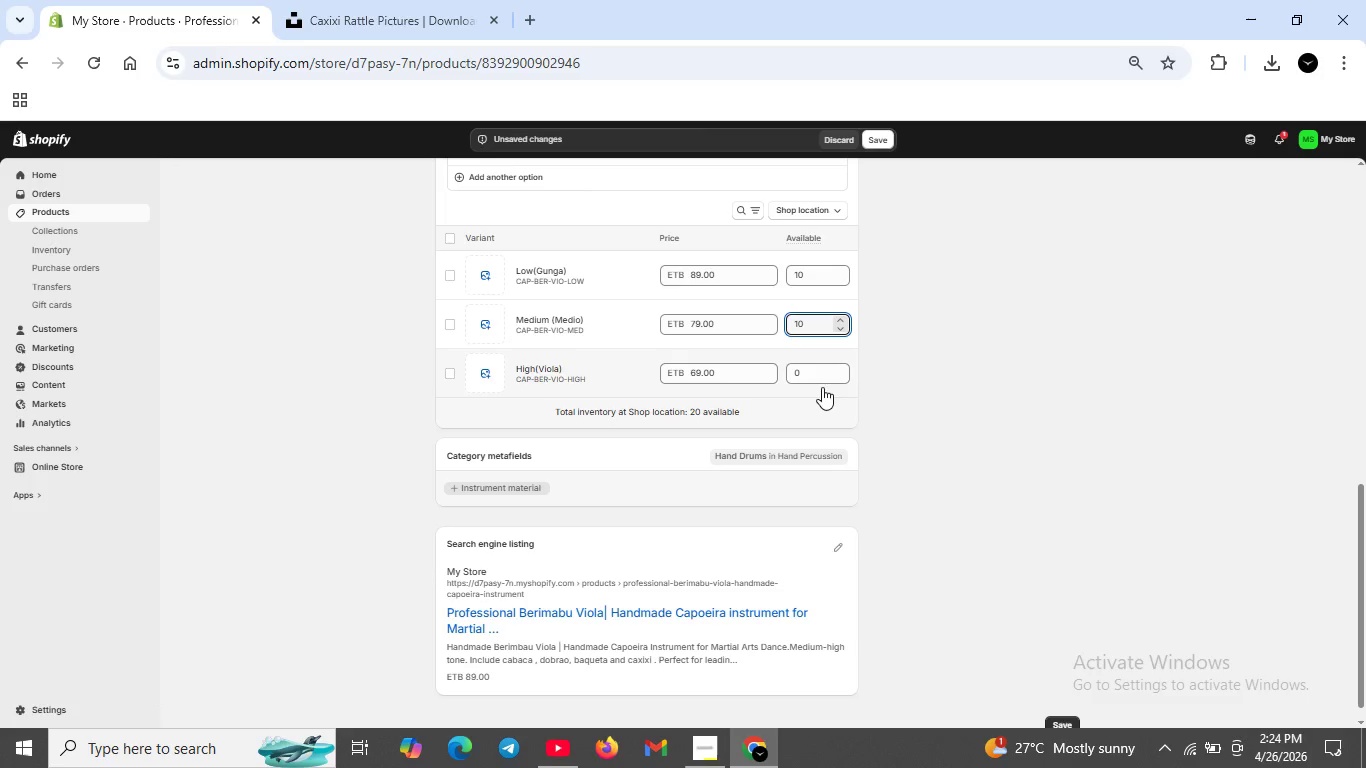 
left_click([824, 377])
 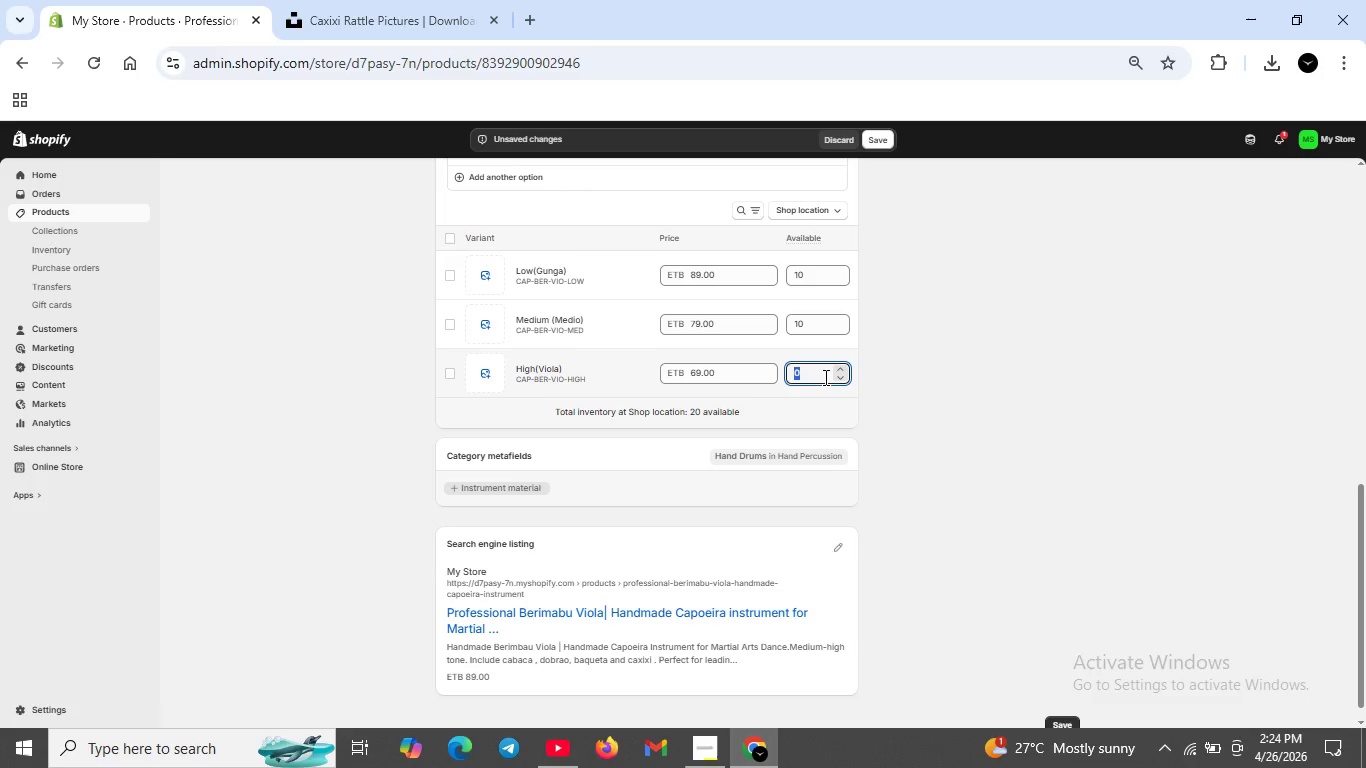 
key(Backspace)
type(10)
 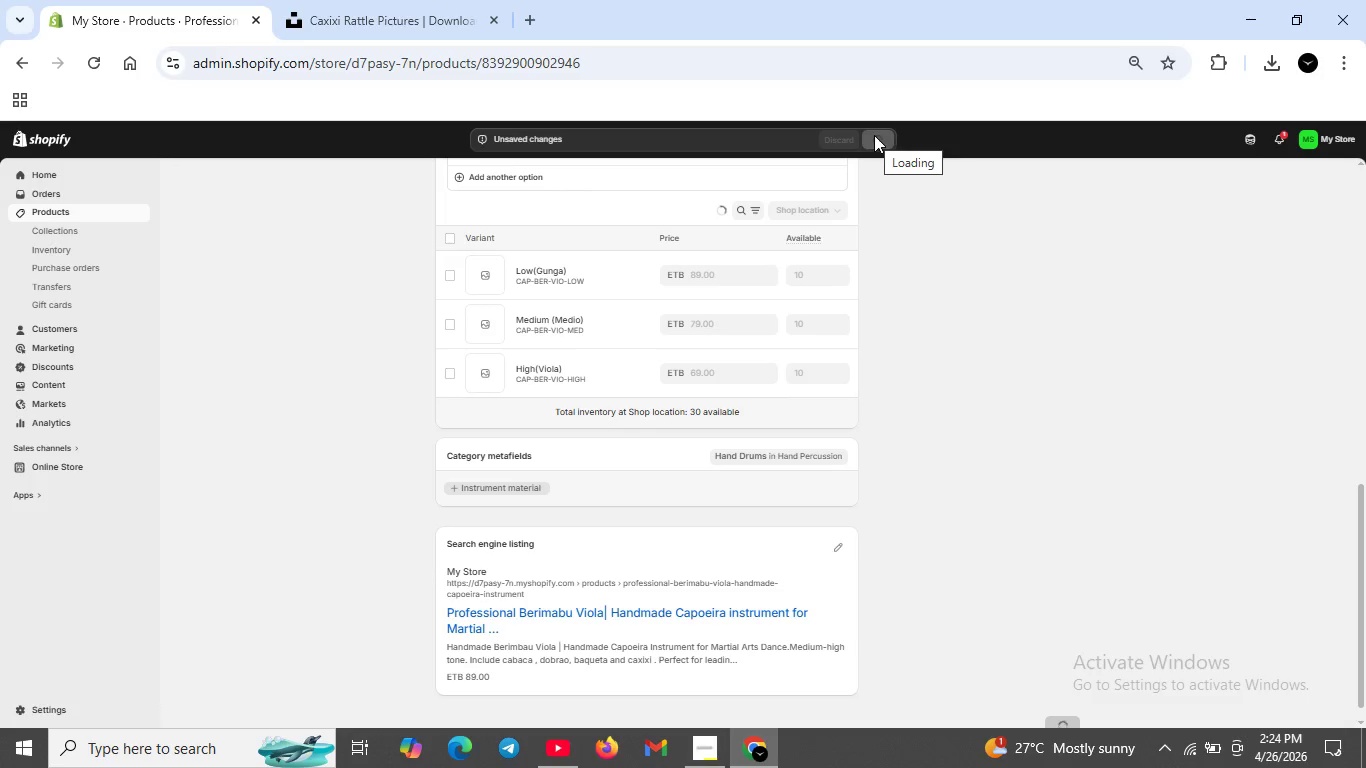 
wait(7.58)
 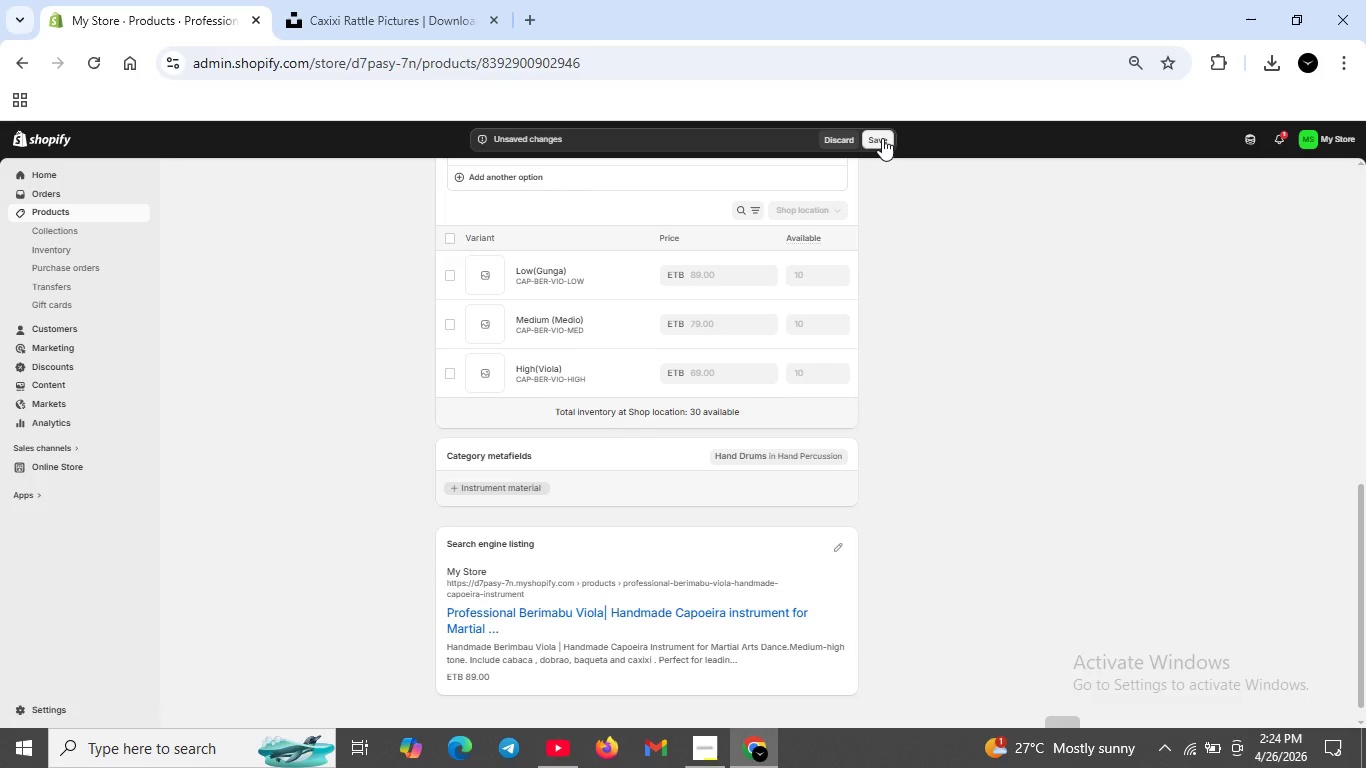 
scroll: coordinate [464, 198], scroll_direction: up, amount: 10.0
 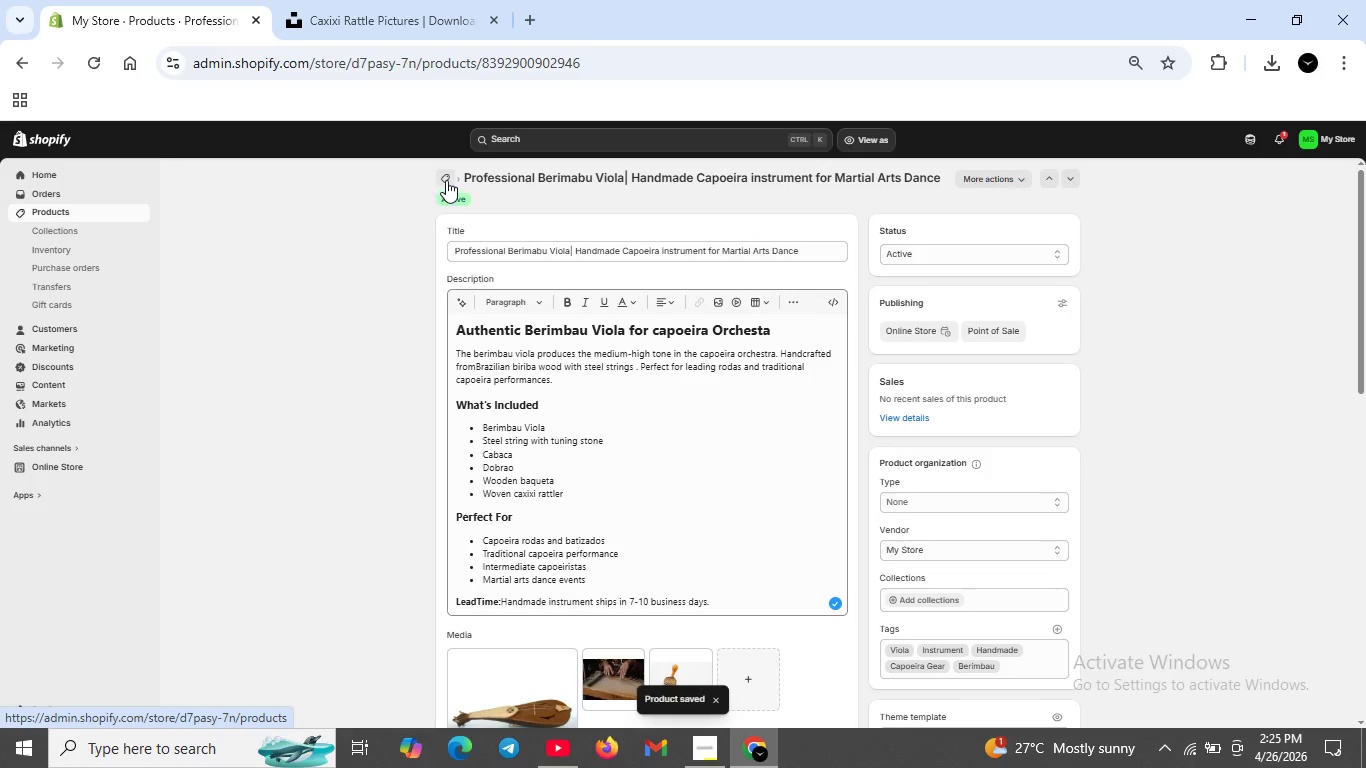 
left_click([446, 180])
 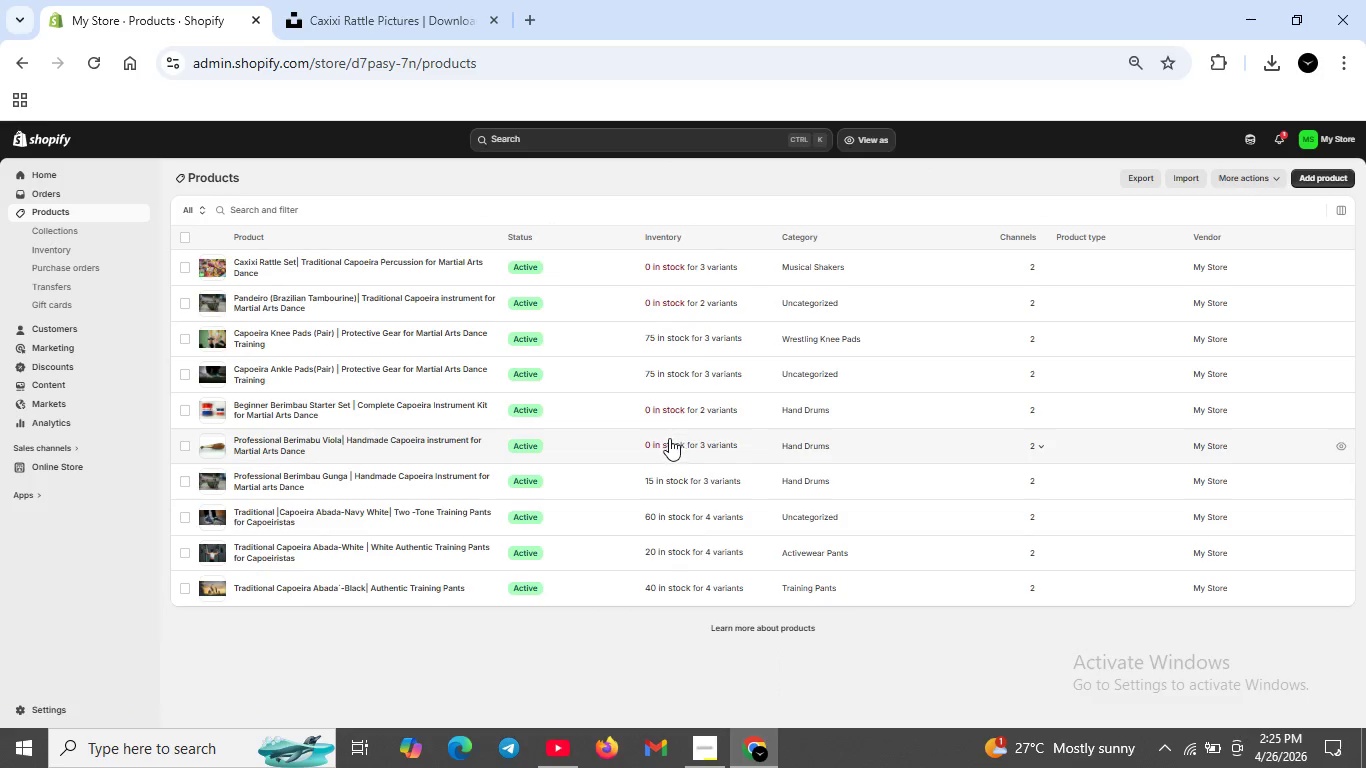 
wait(8.48)
 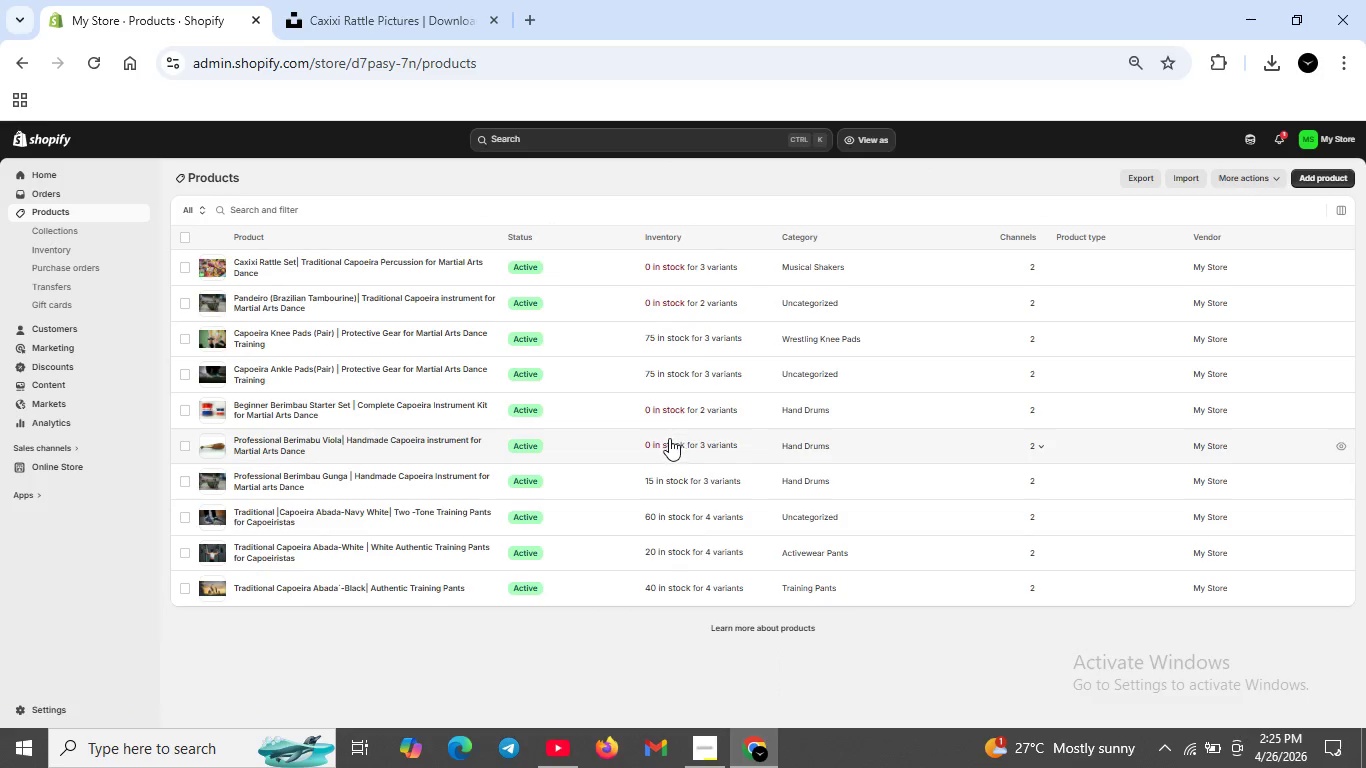 
left_click([666, 437])
 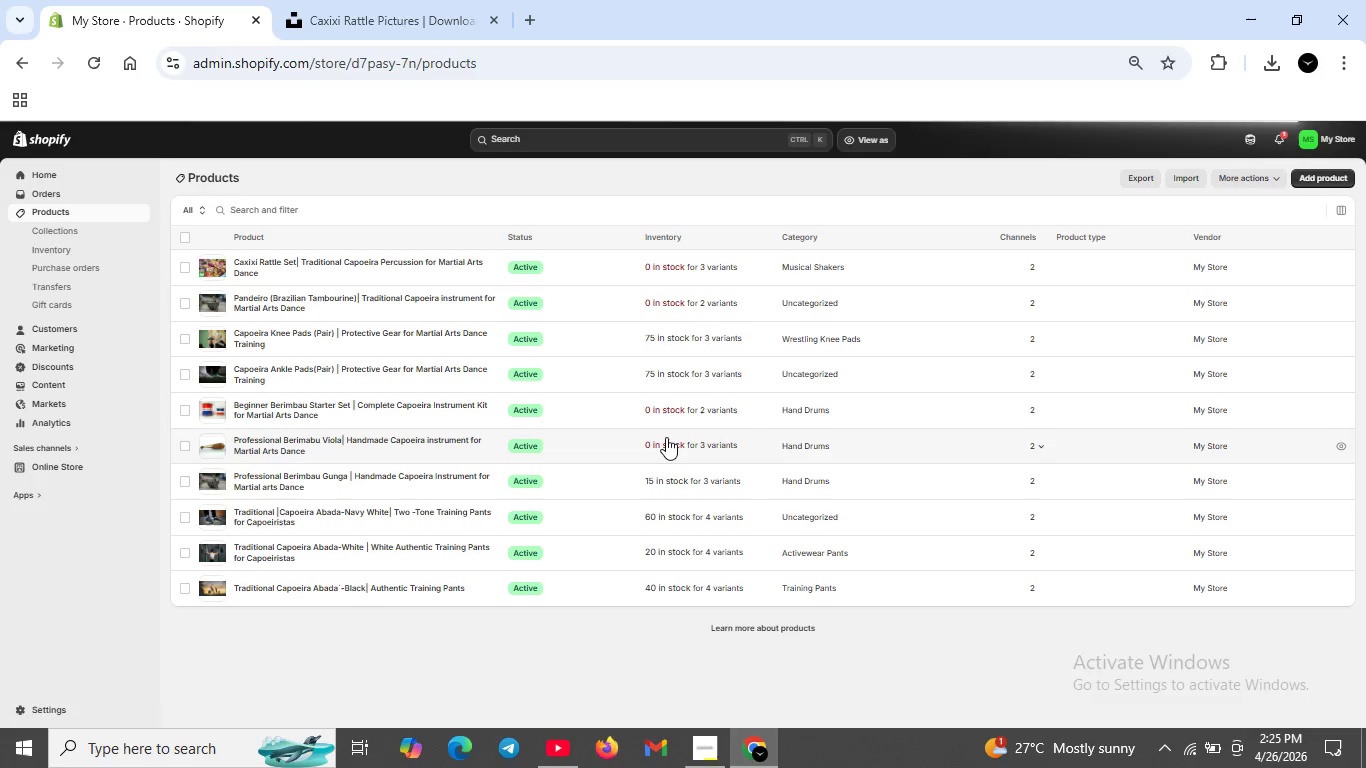 
left_click([663, 437])
 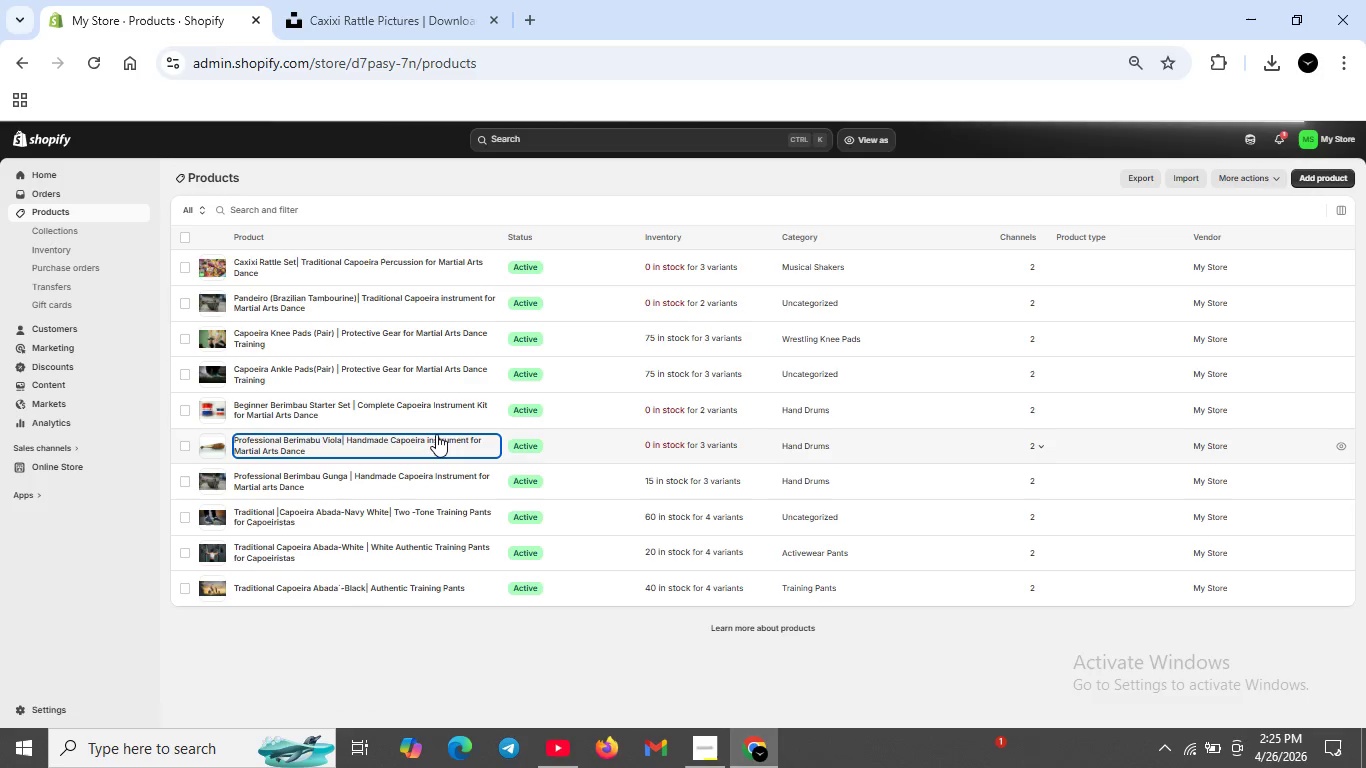 
wait(8.61)
 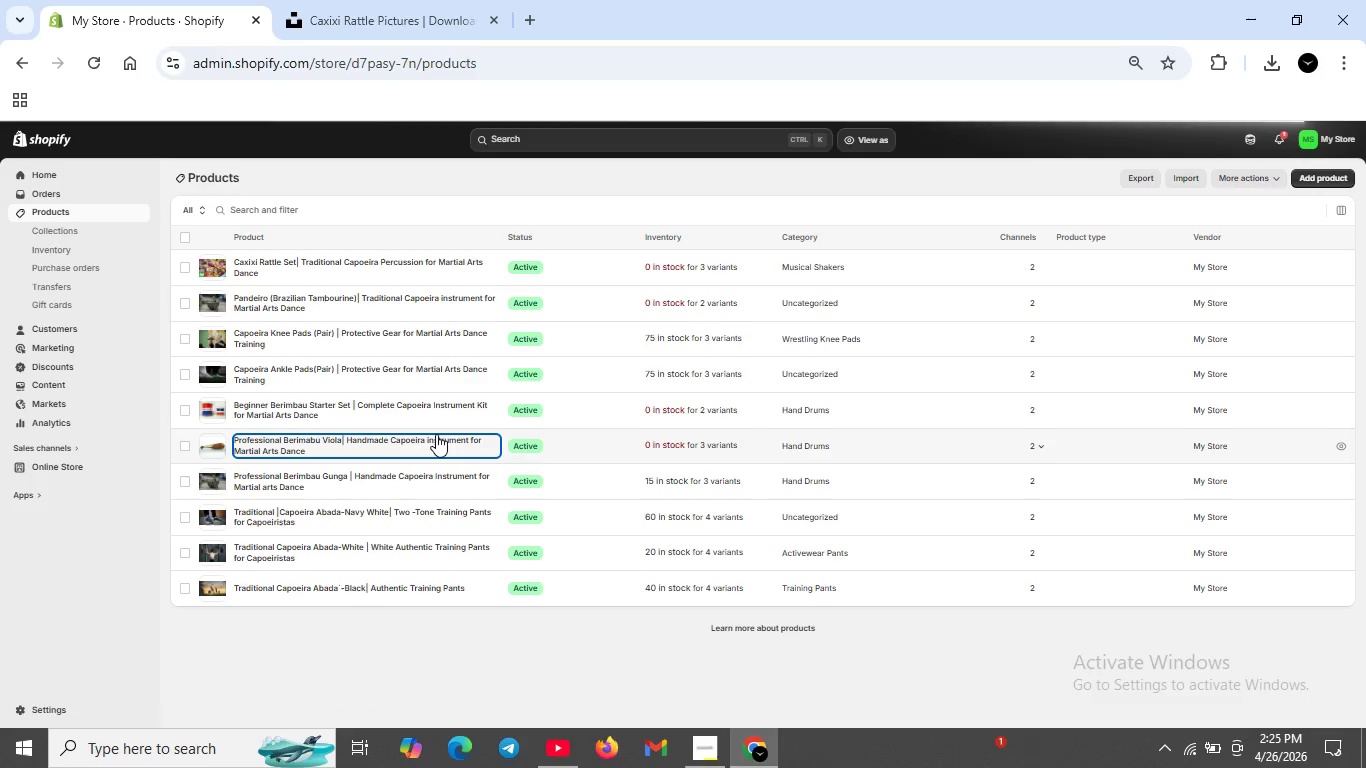 
left_click([356, 436])
 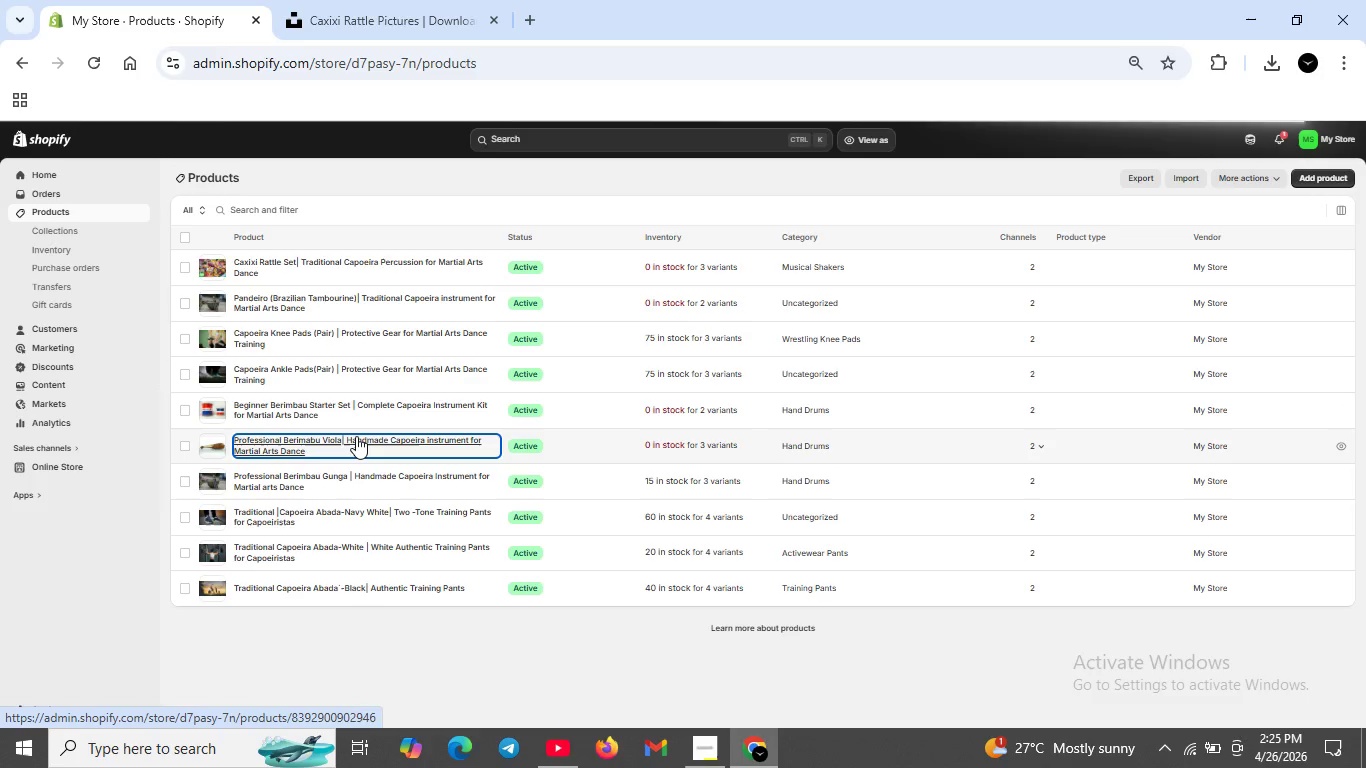 
left_click([356, 436])
 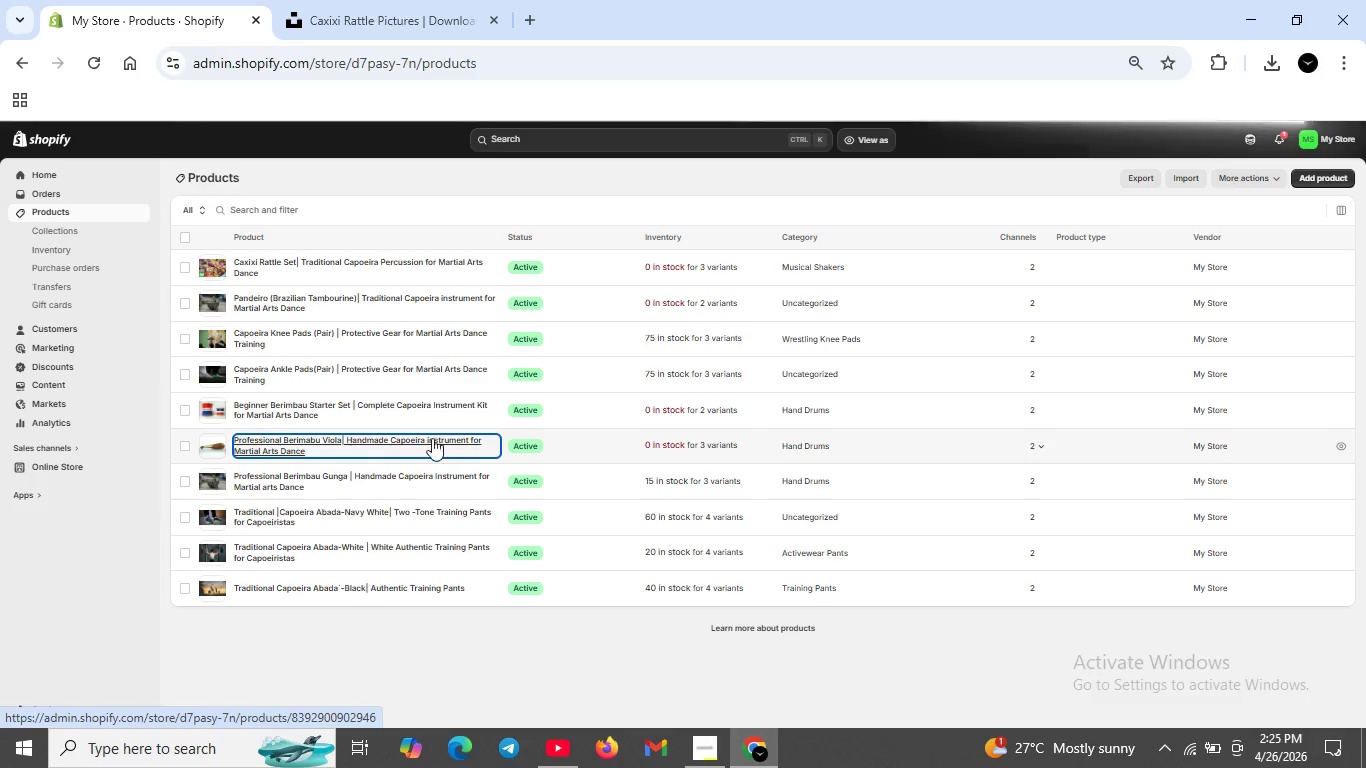 
wait(5.08)
 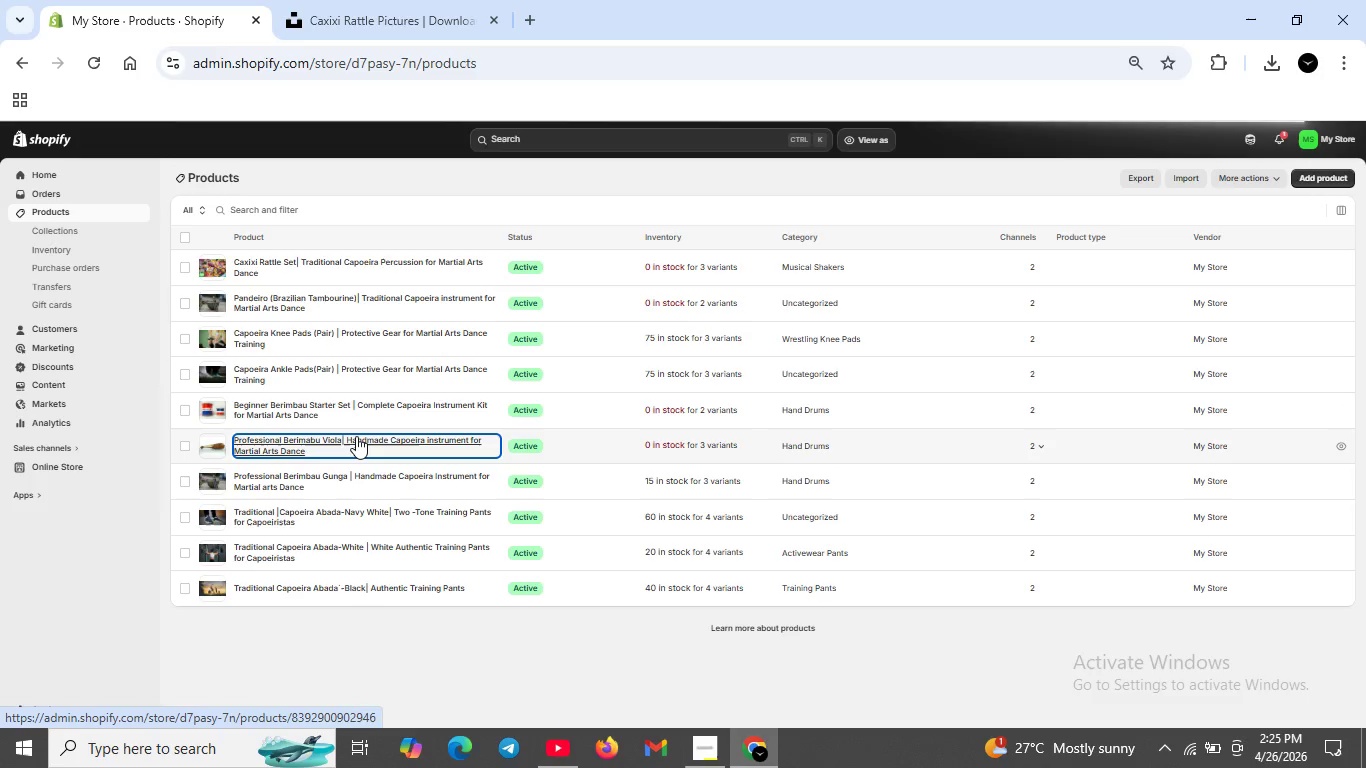 
left_click([609, 449])
 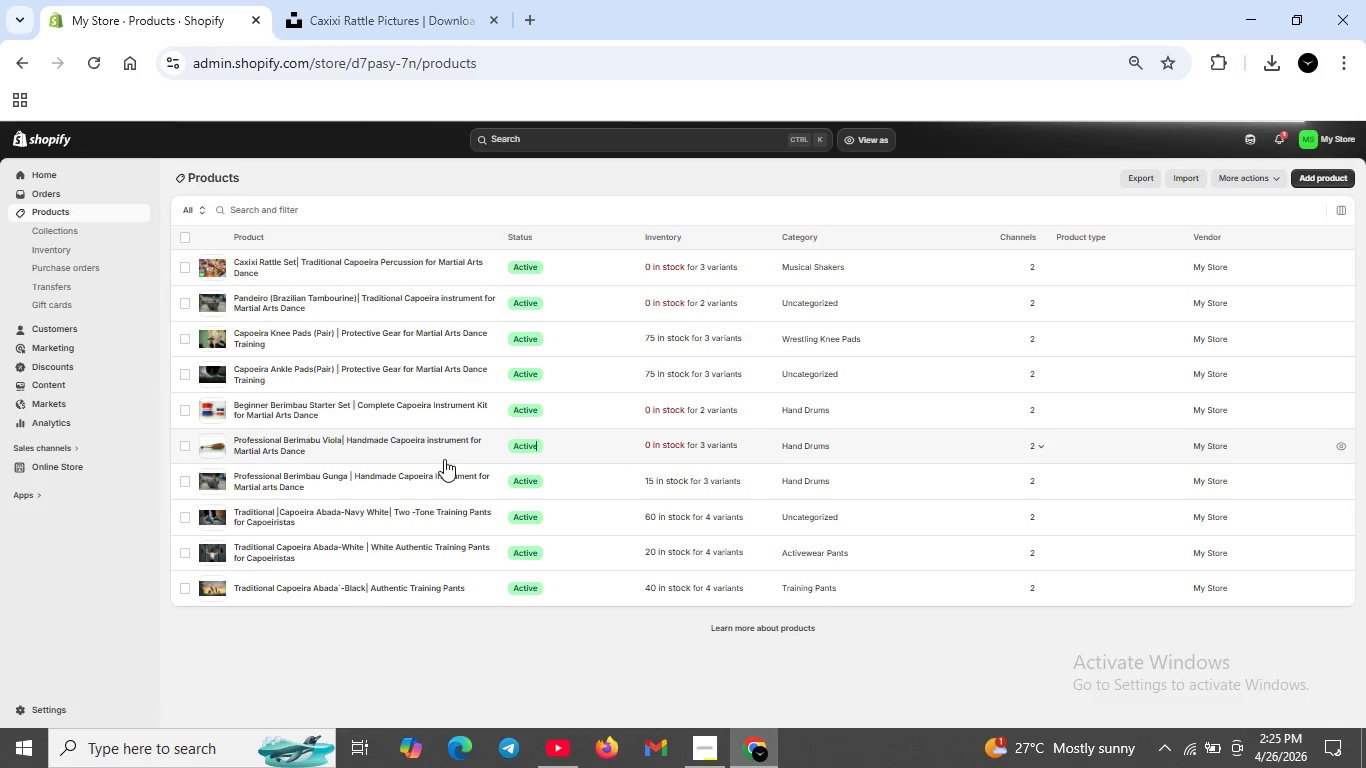 
left_click([433, 440])
 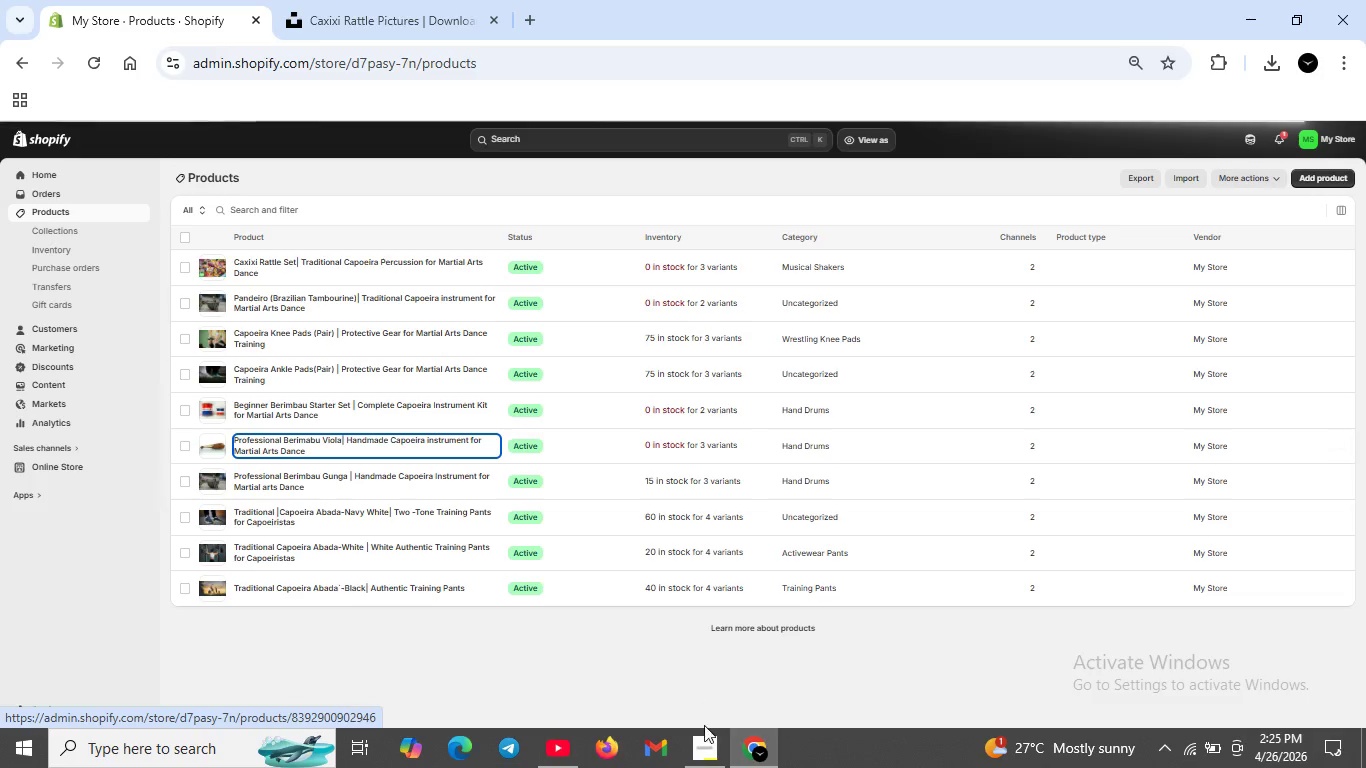 
left_click([705, 728])
 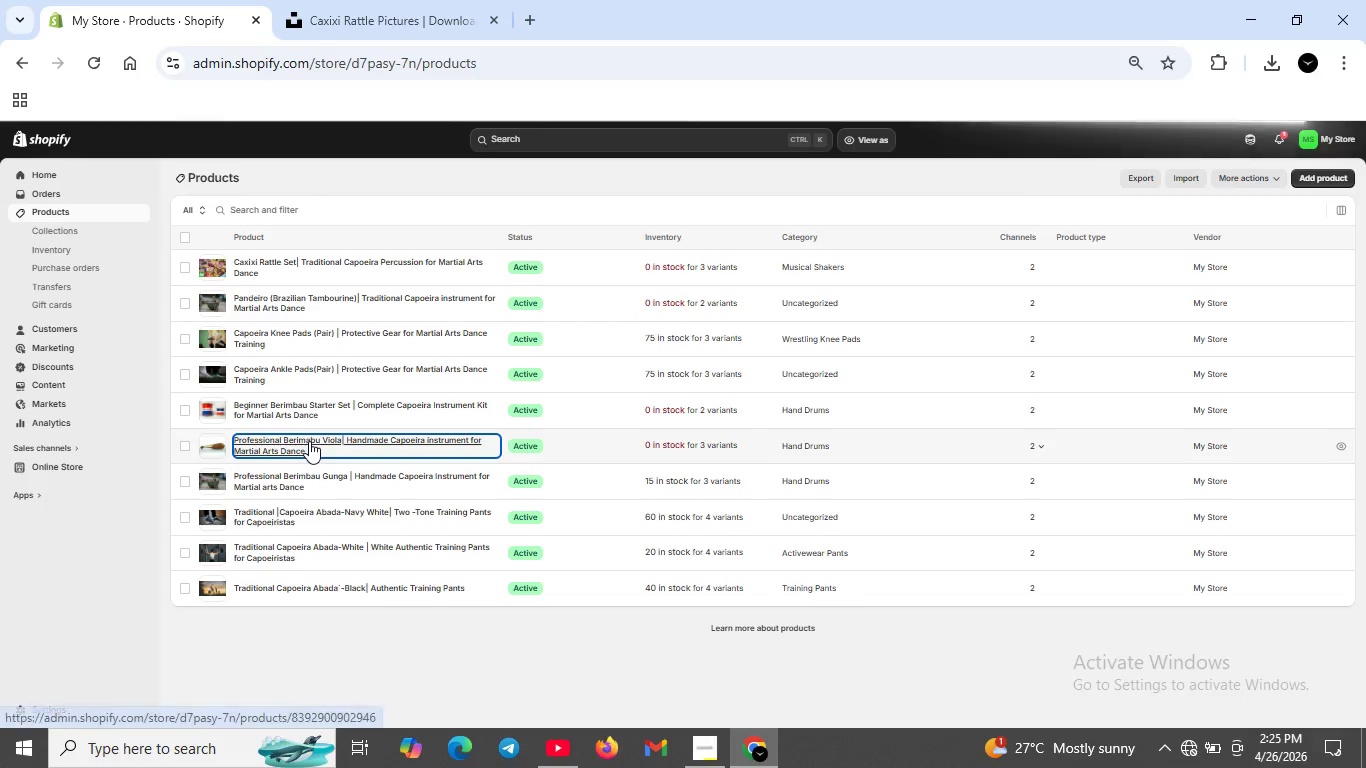 
double_click([299, 435])
 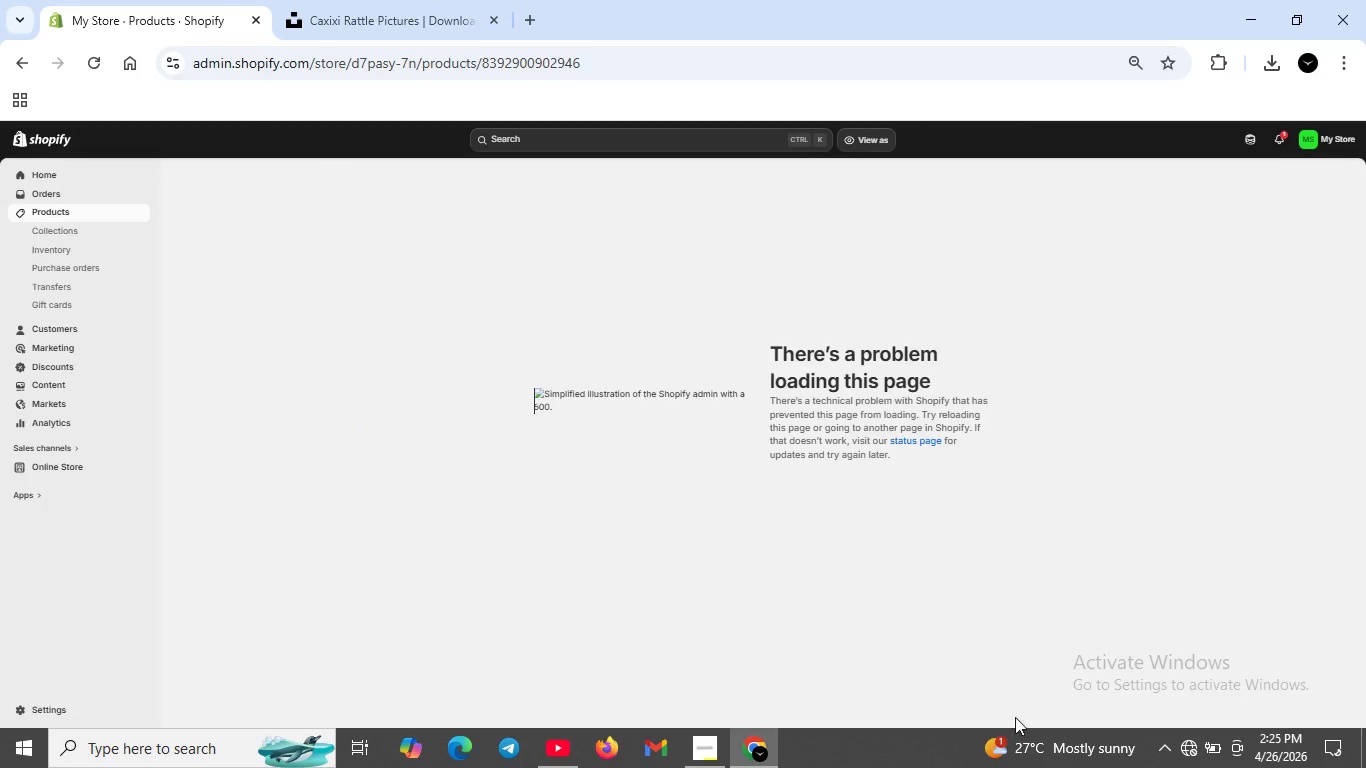 
mouse_move([1180, 715])
 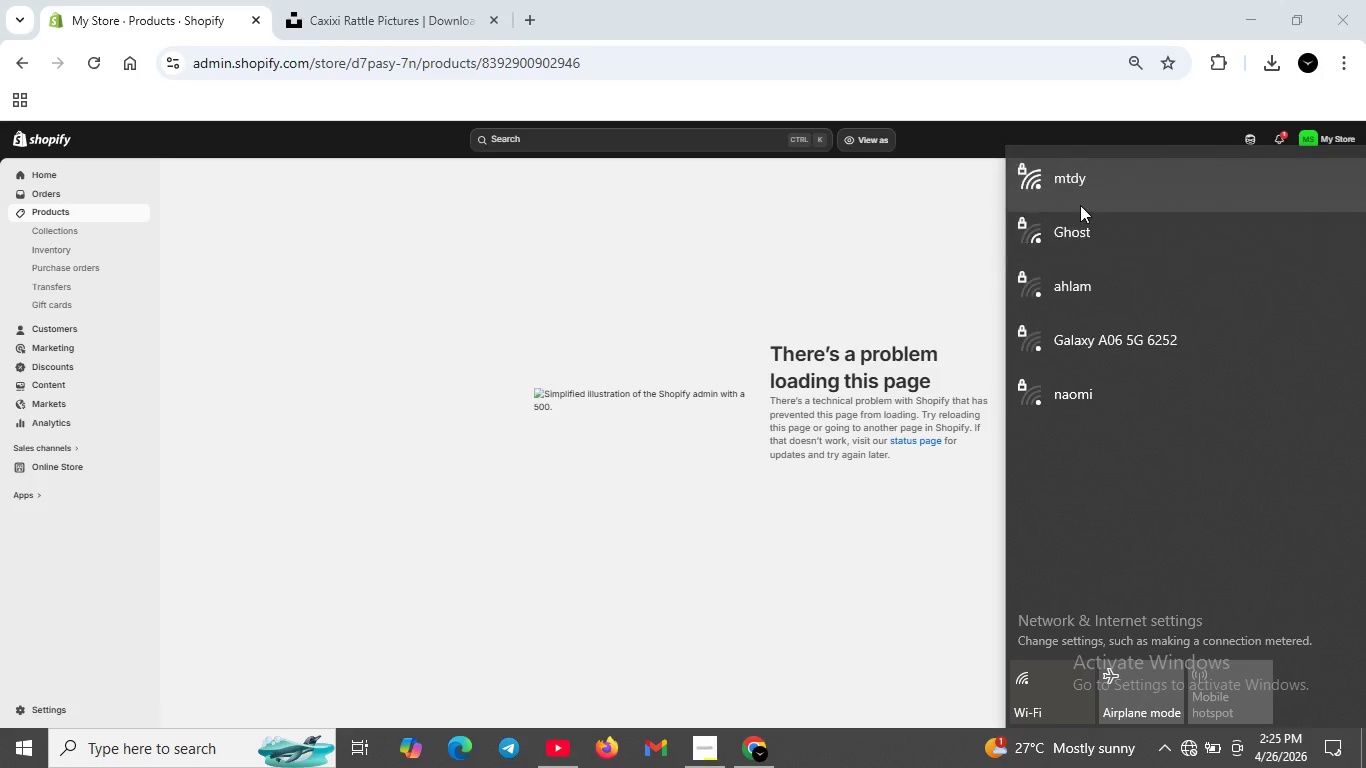 
left_click([1080, 189])
 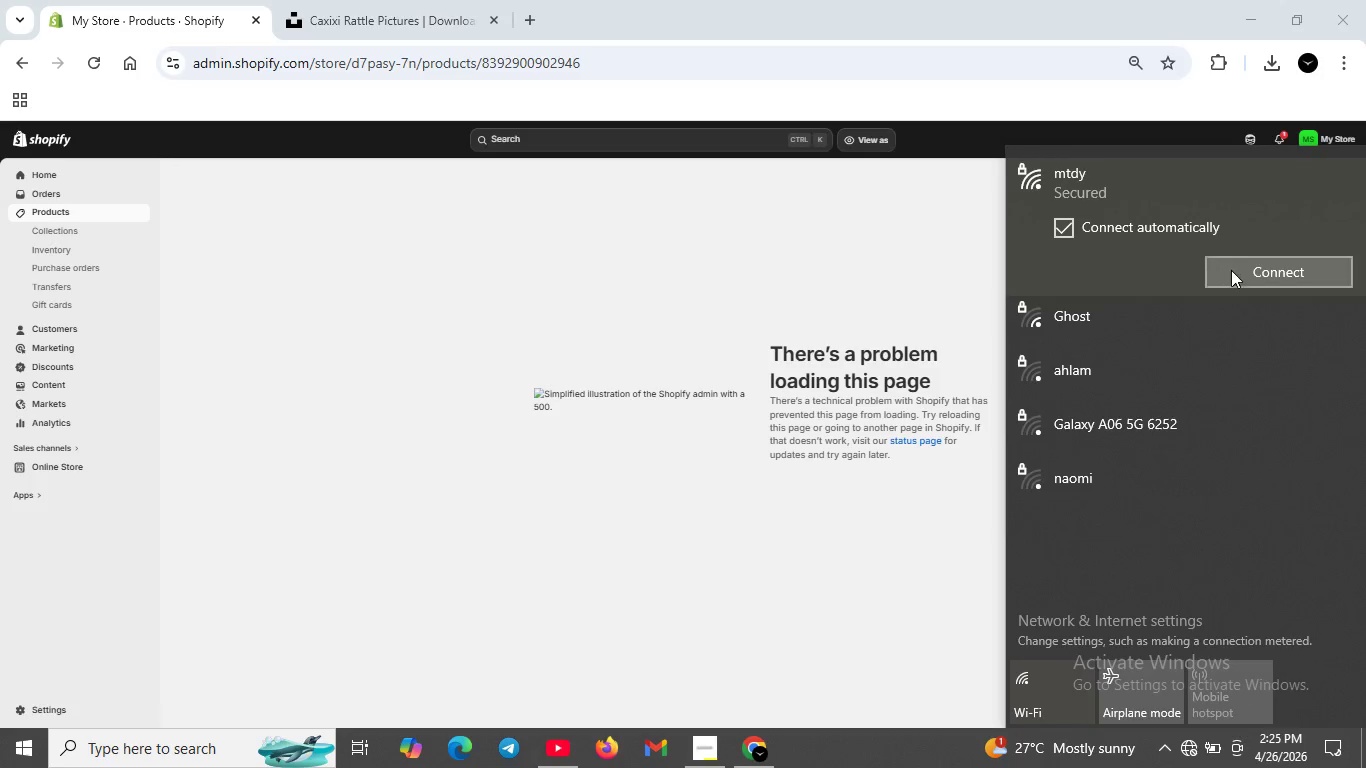 
left_click([1231, 270])
 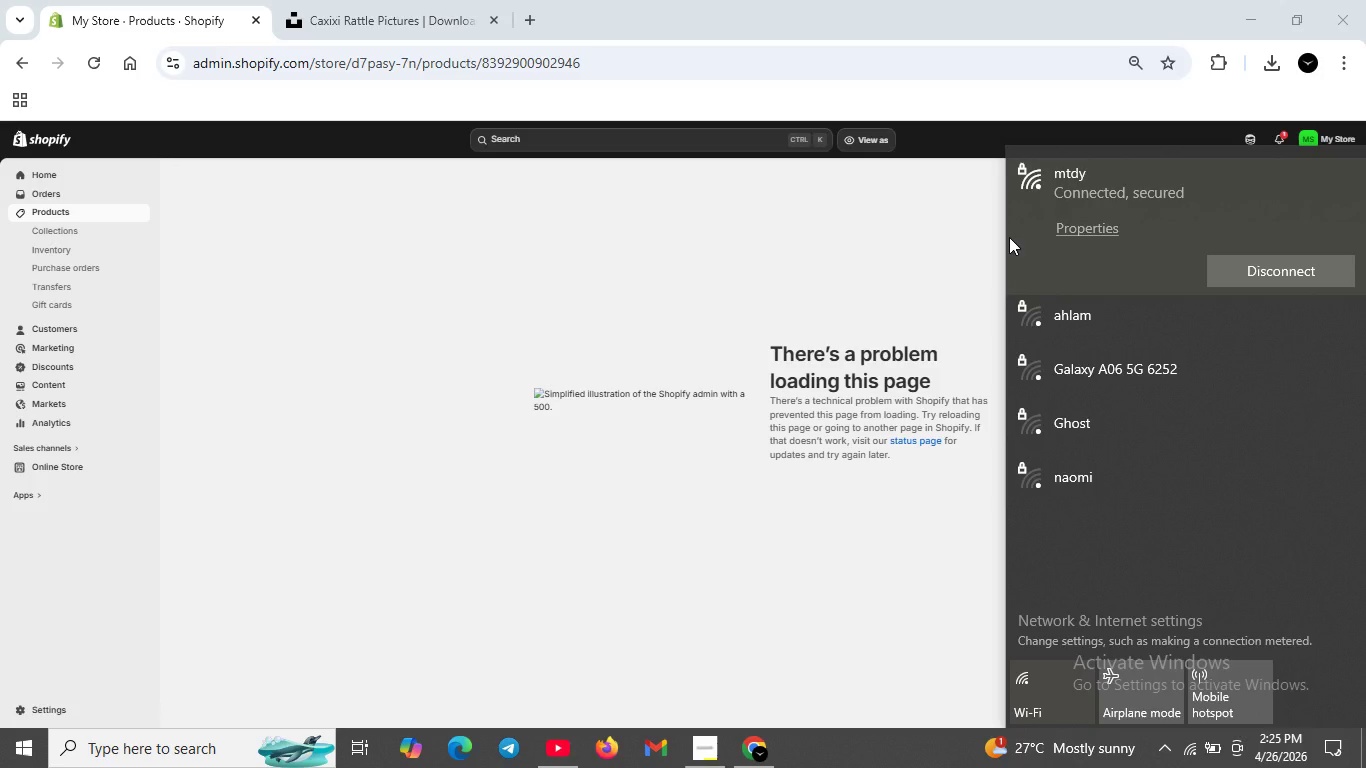 
wait(14.47)
 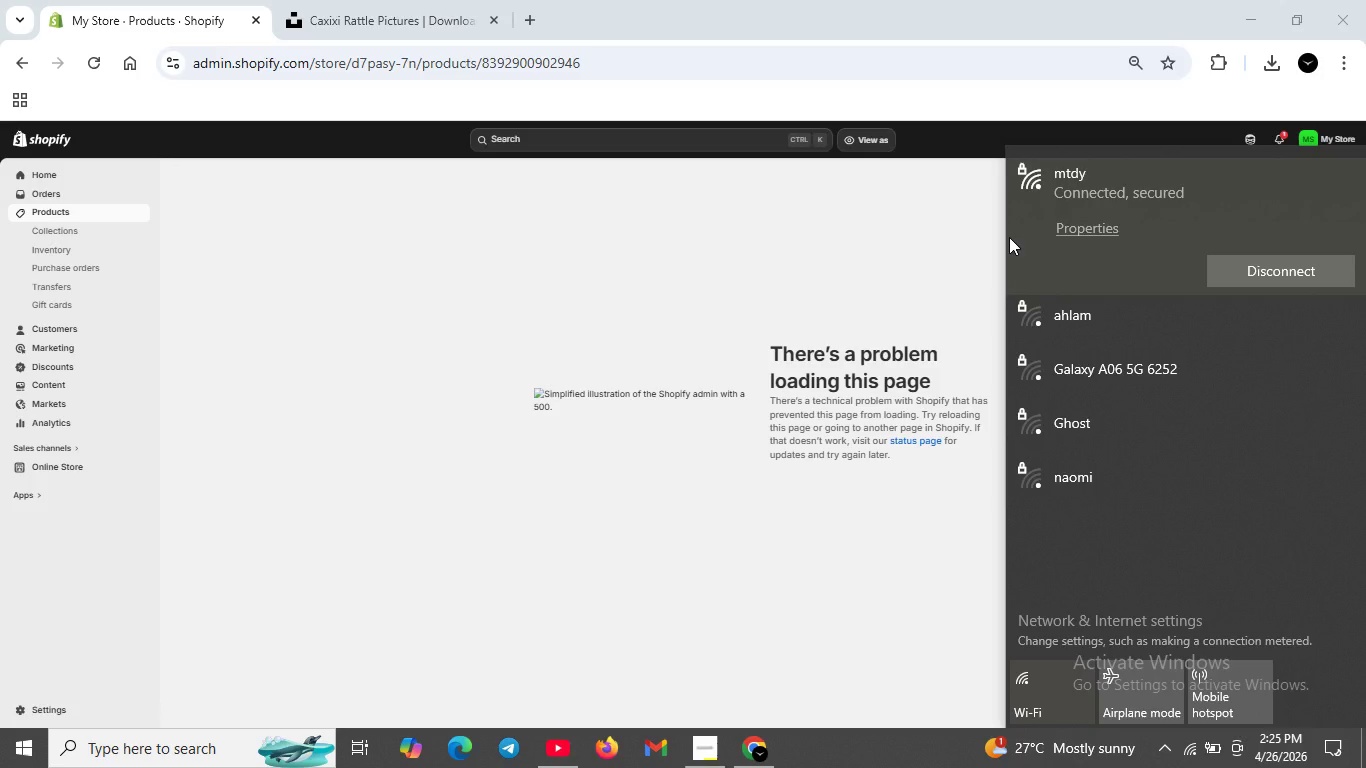 
left_click_drag(start_coordinate=[659, 281], to_coordinate=[640, 280])
 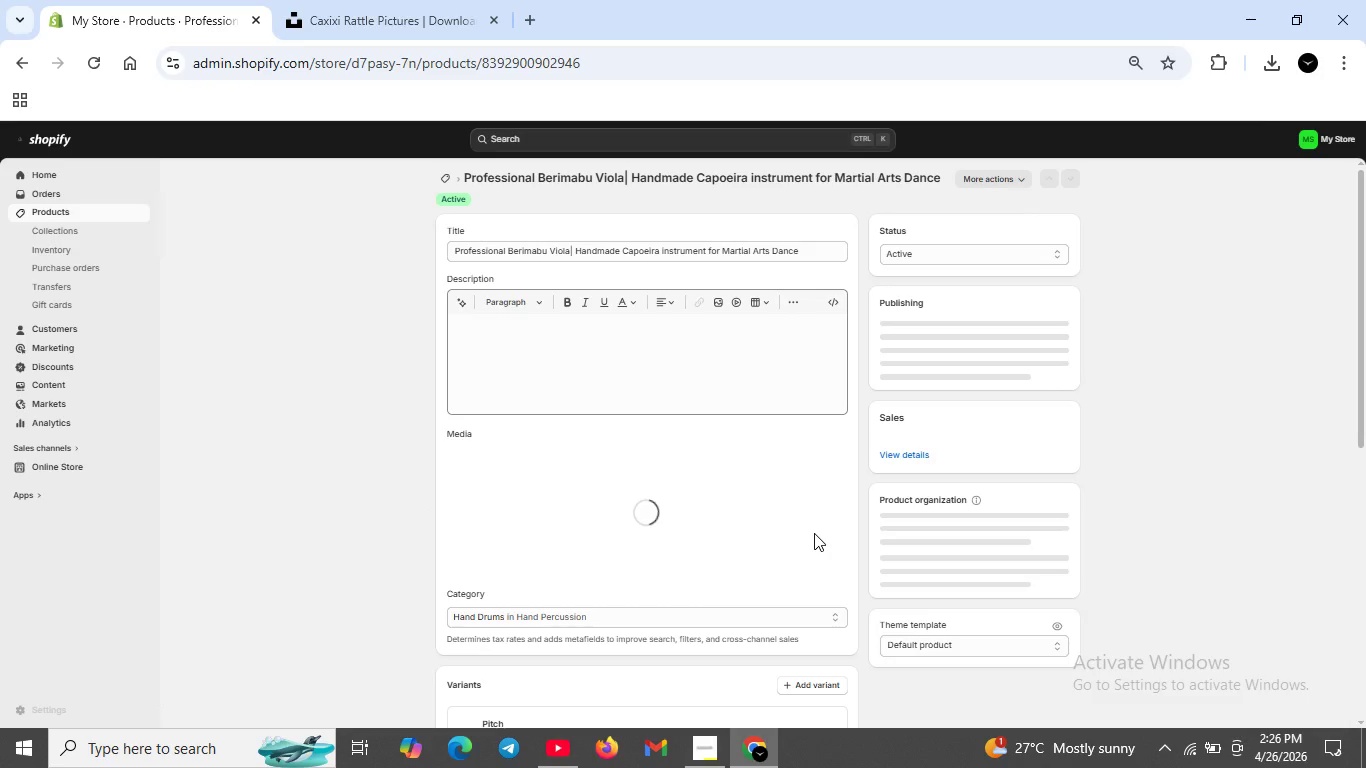 
wait(20.34)
 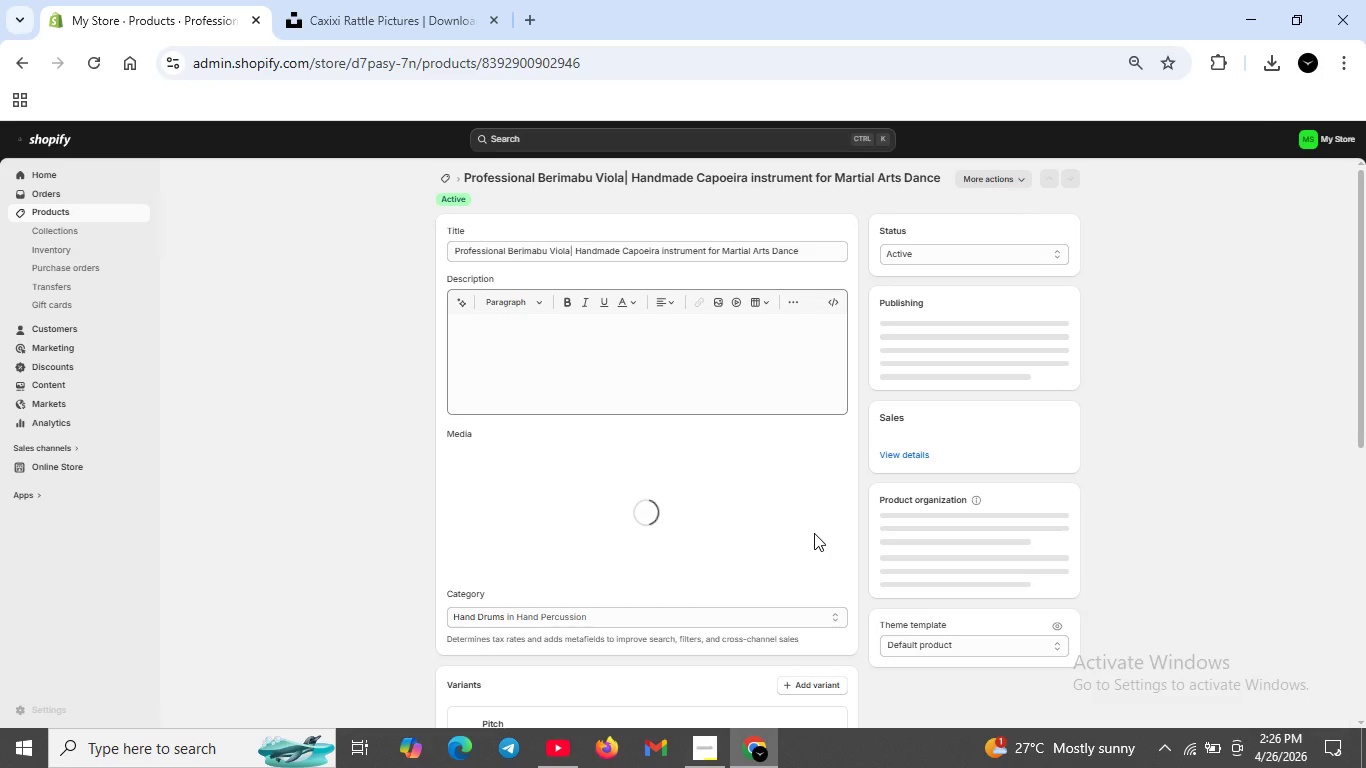 
scroll: coordinate [822, 691], scroll_direction: none, amount: 0.0
 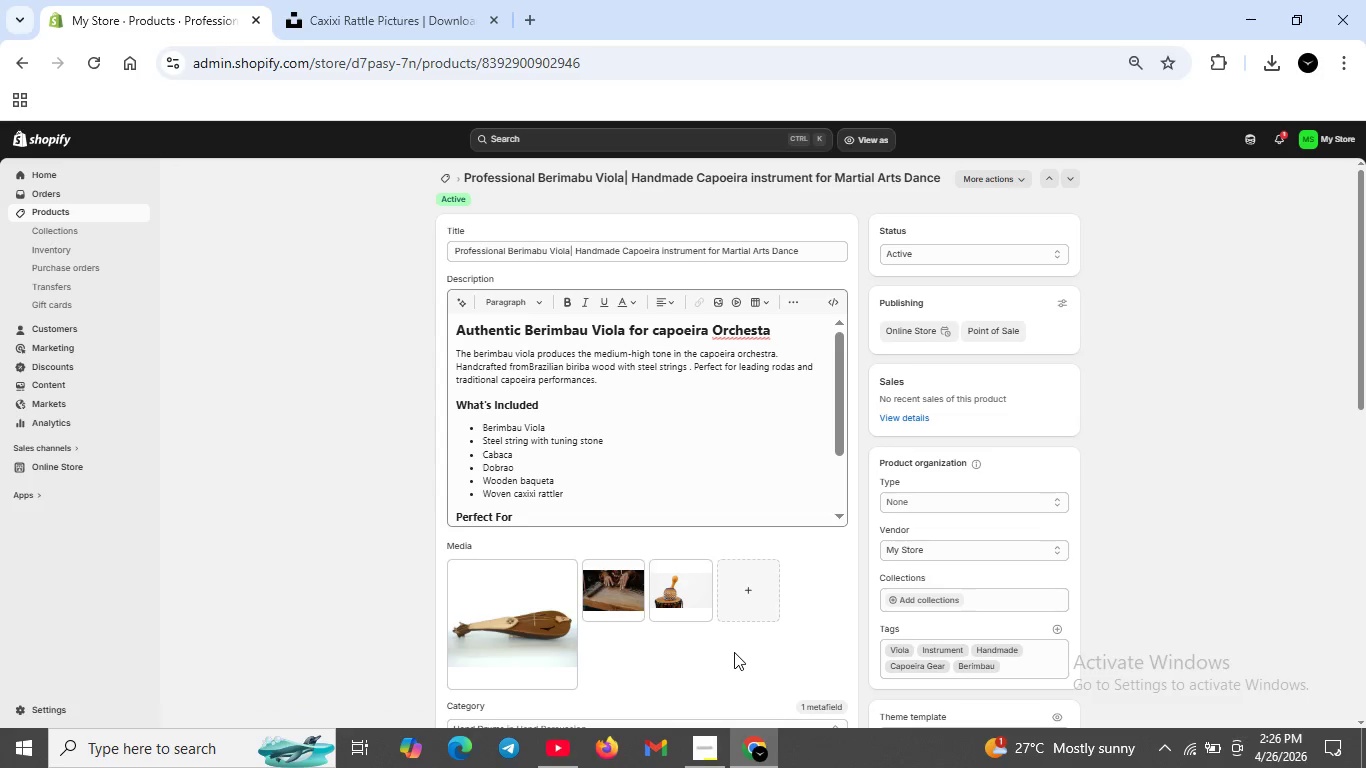 
scroll: coordinate [730, 618], scroll_direction: down, amount: 7.0
 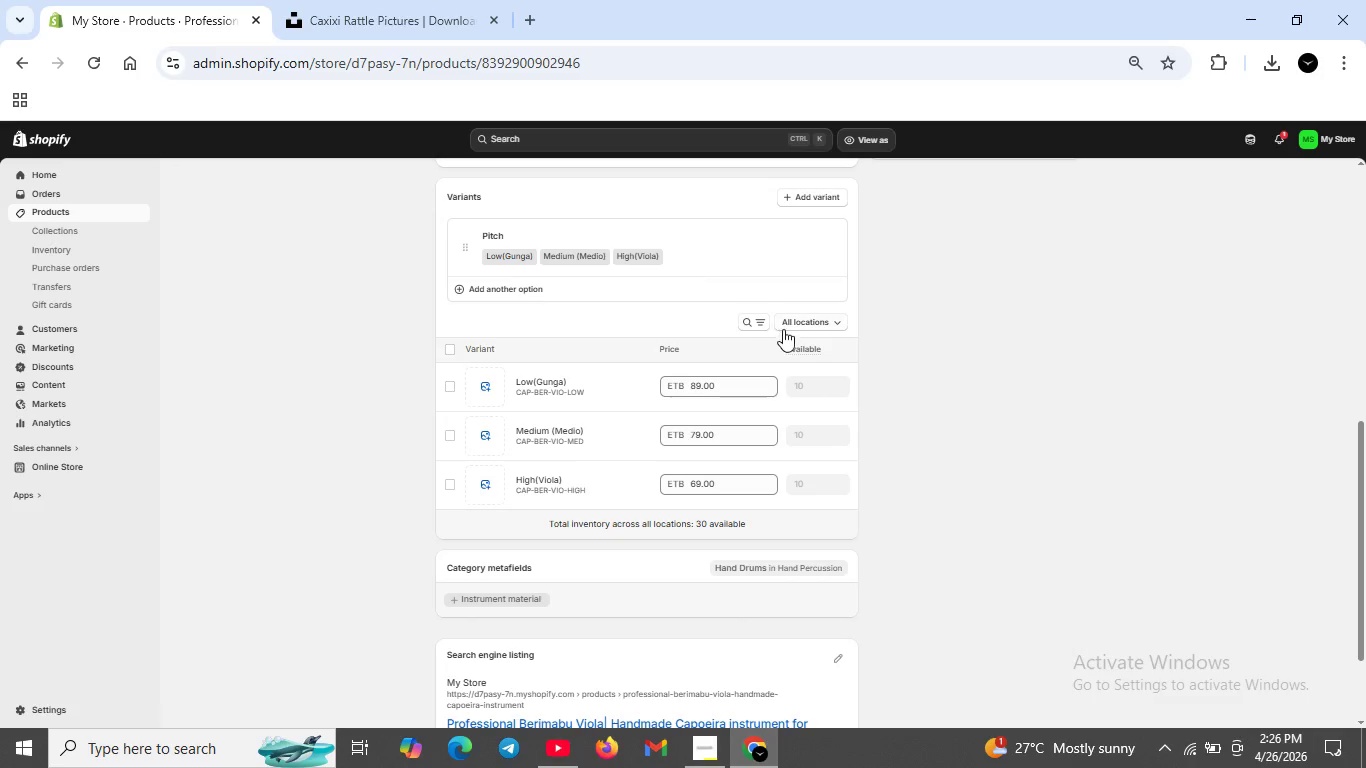 
left_click([803, 320])
 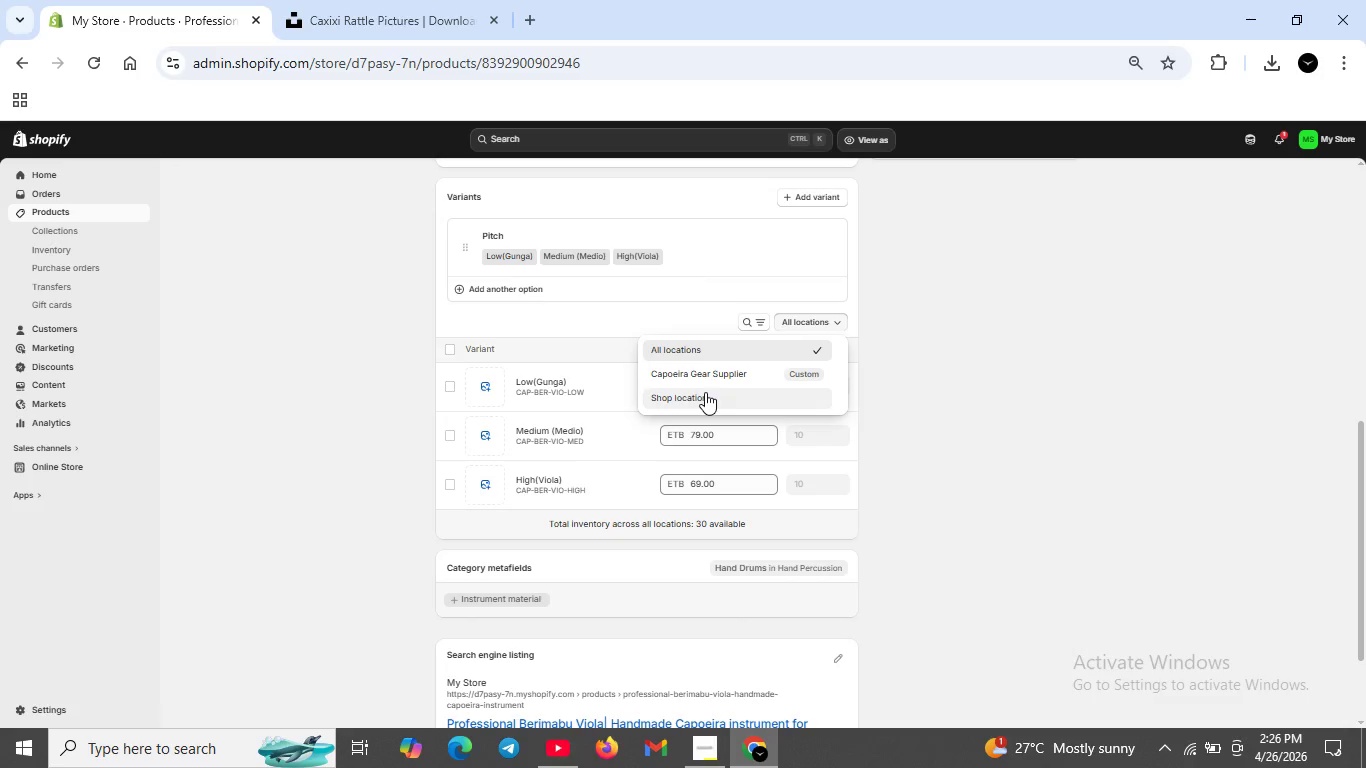 
left_click([701, 395])
 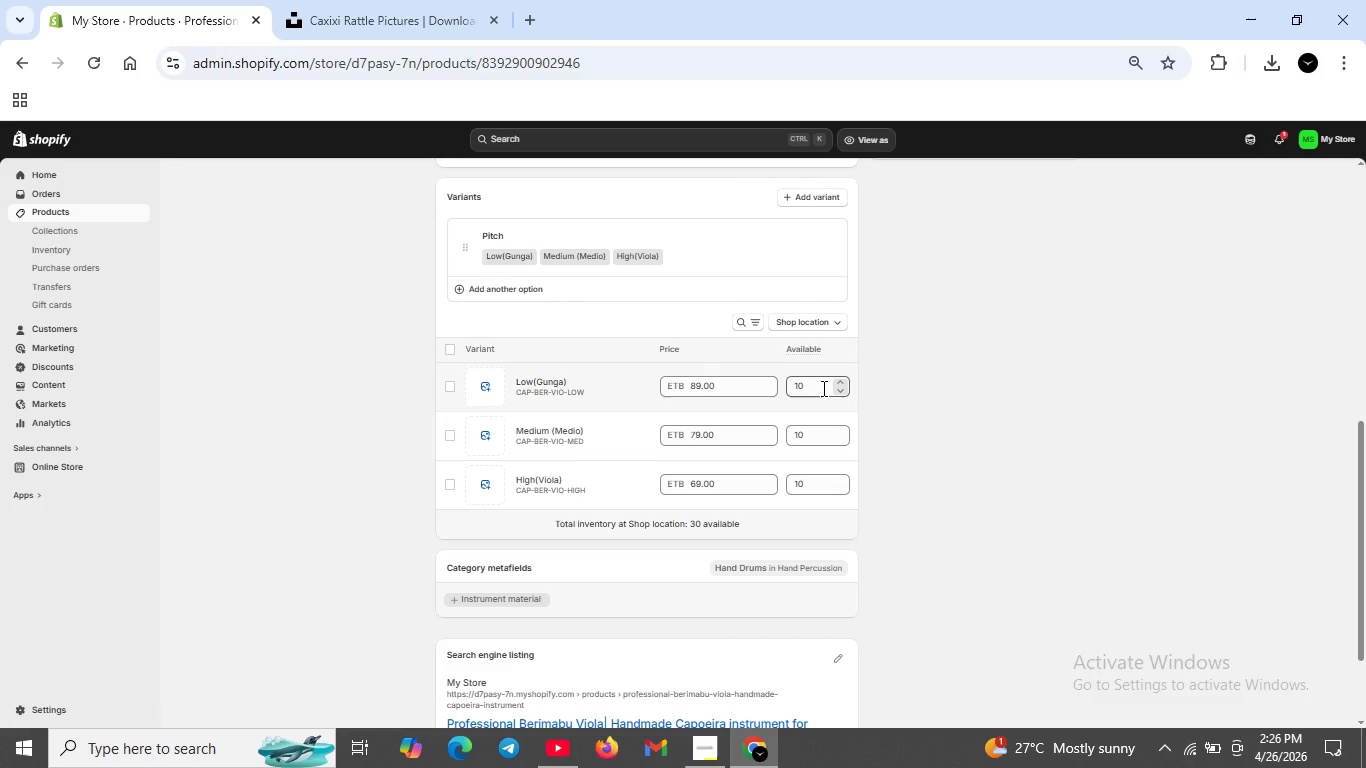 
left_click([813, 391])
 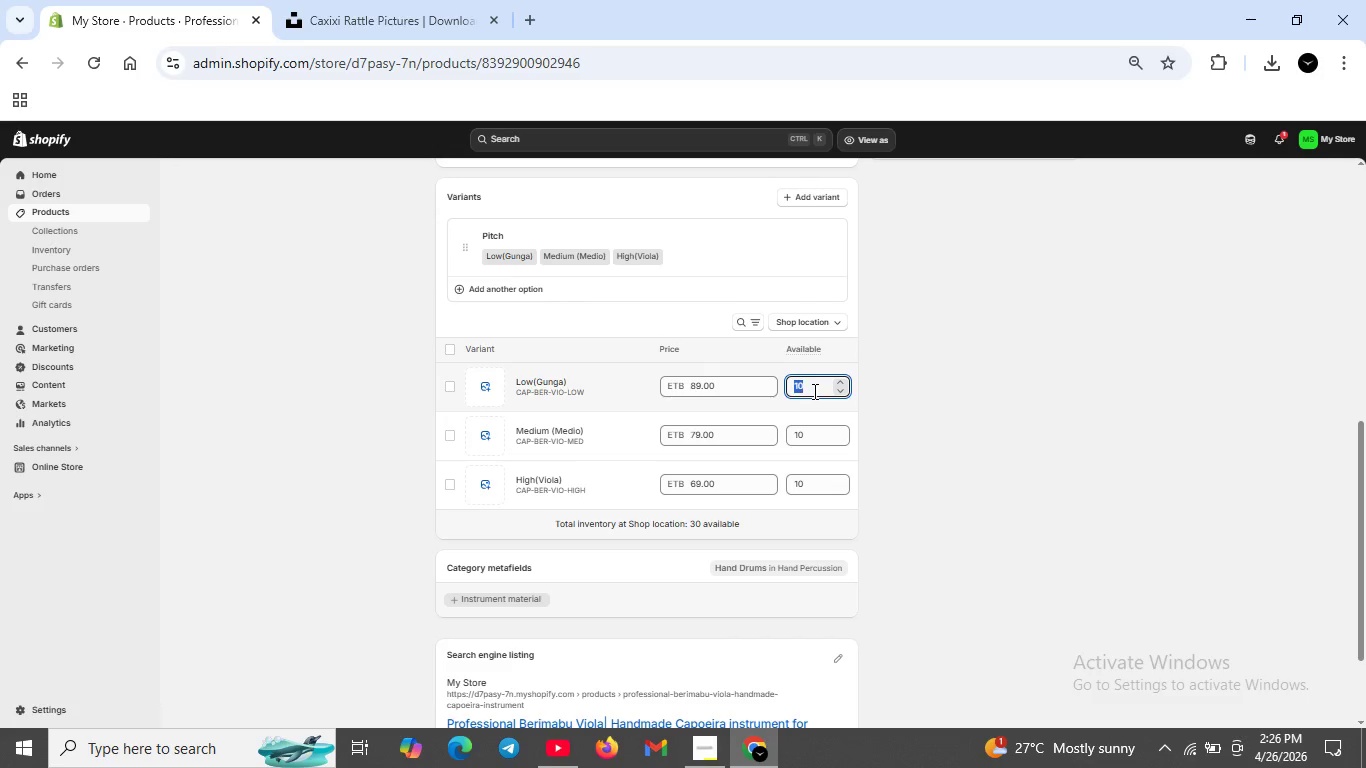 
key(Backspace)
 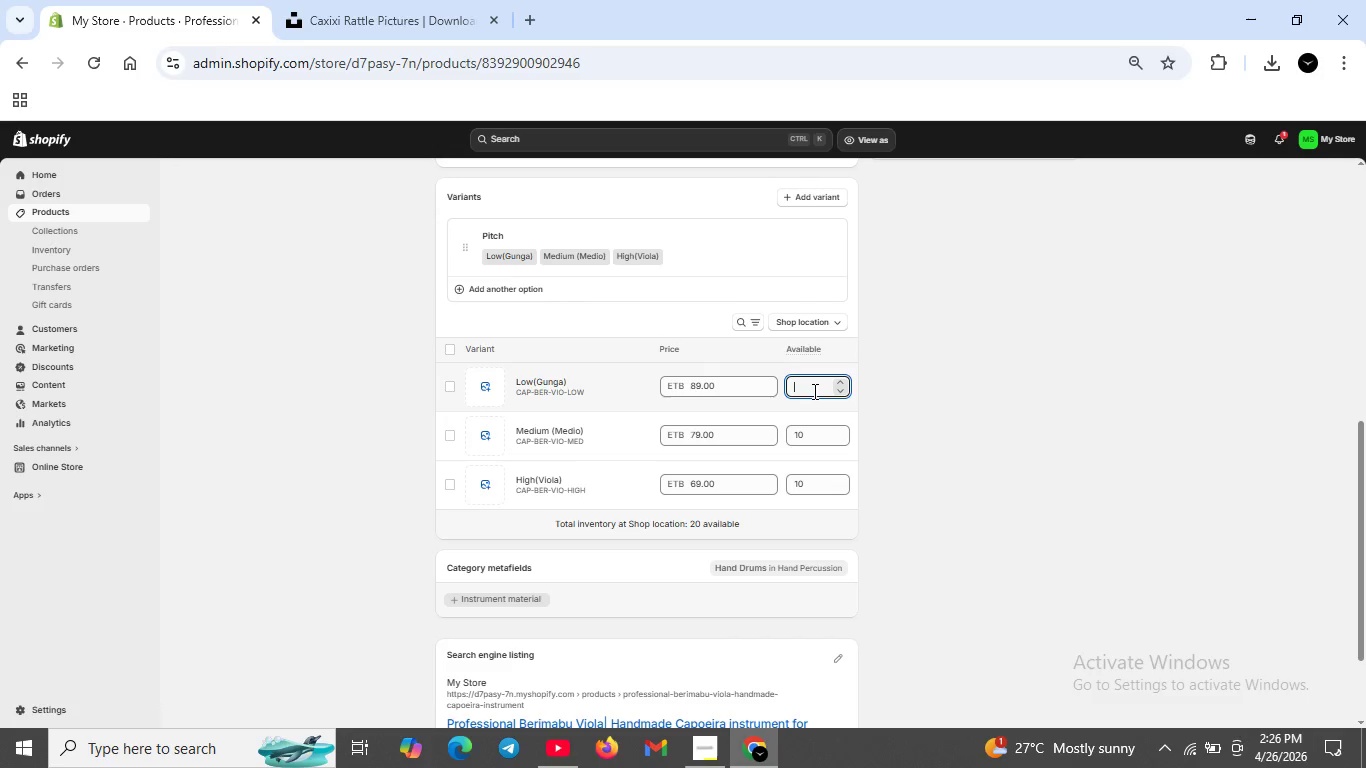 
key(5)
 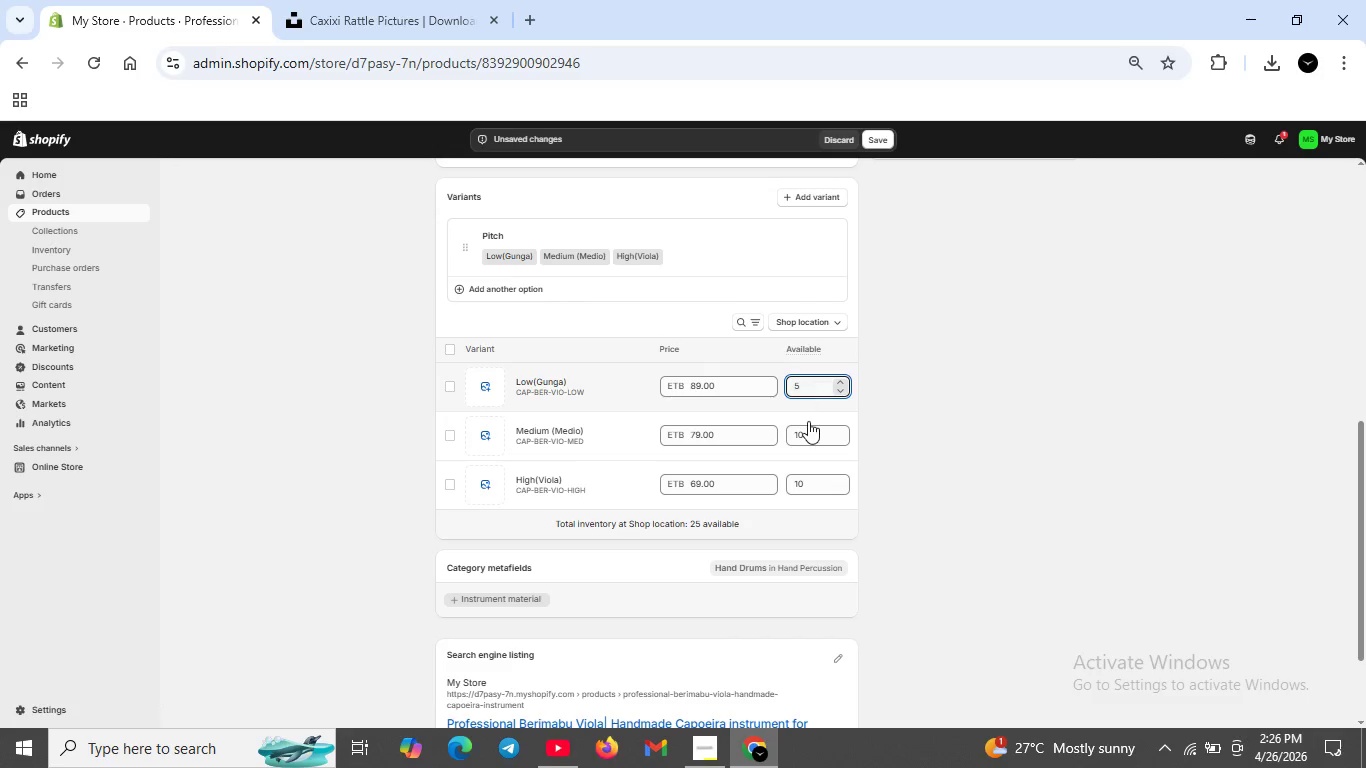 
left_click([808, 421])
 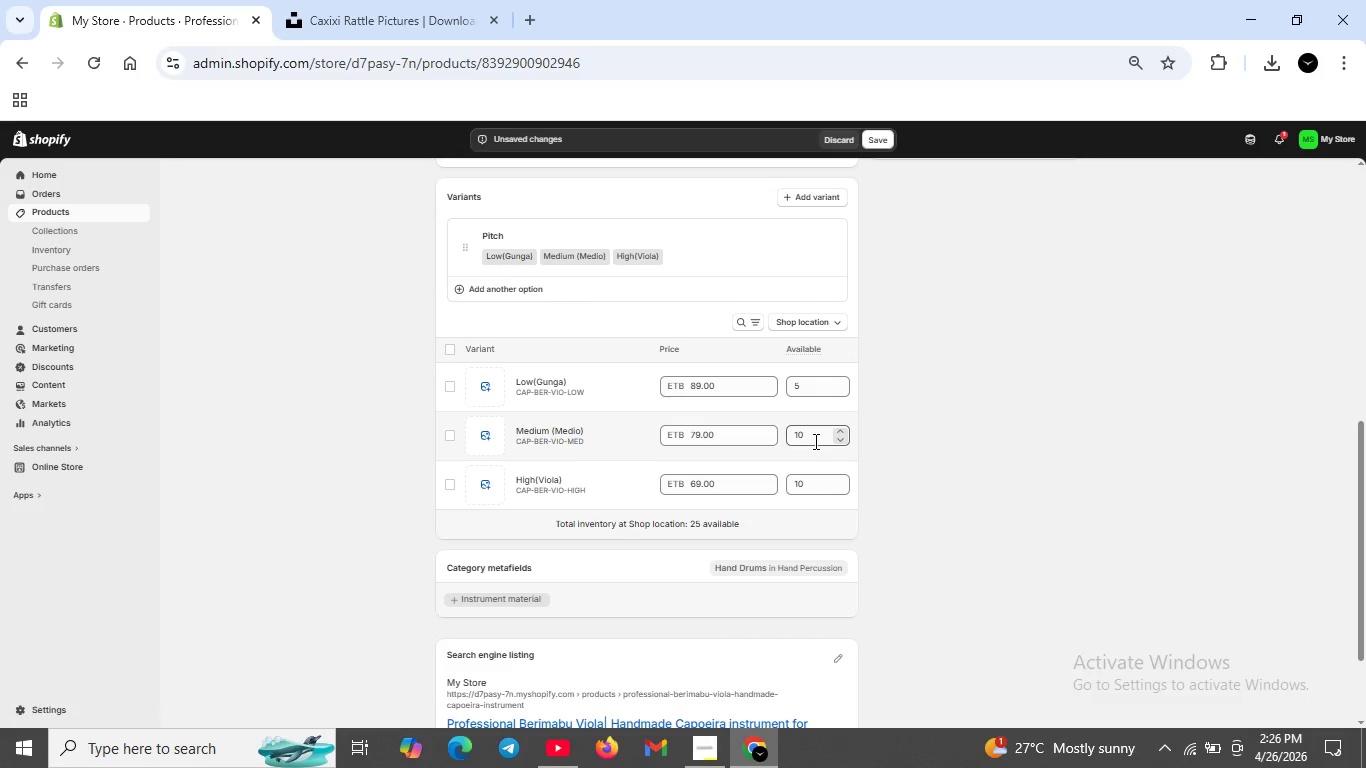 
left_click([814, 441])
 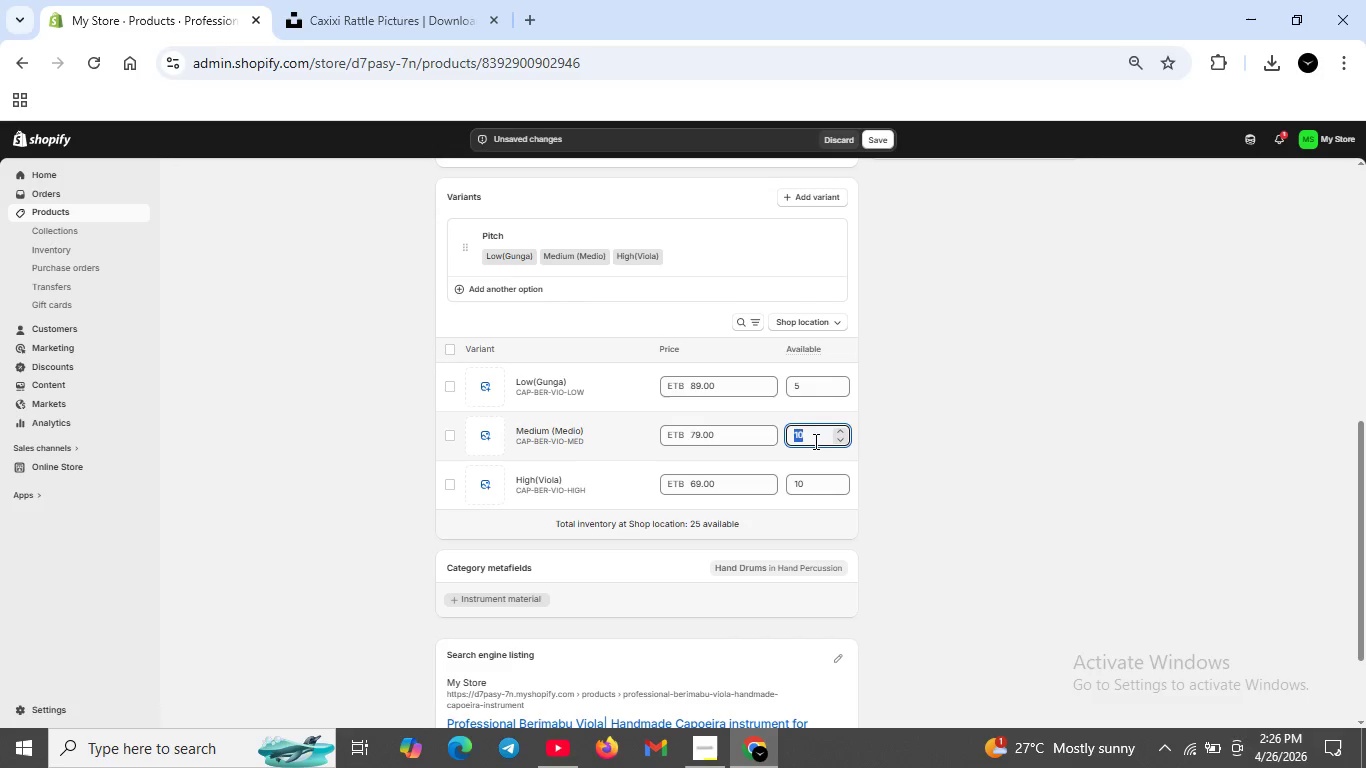 
key(Backspace)
 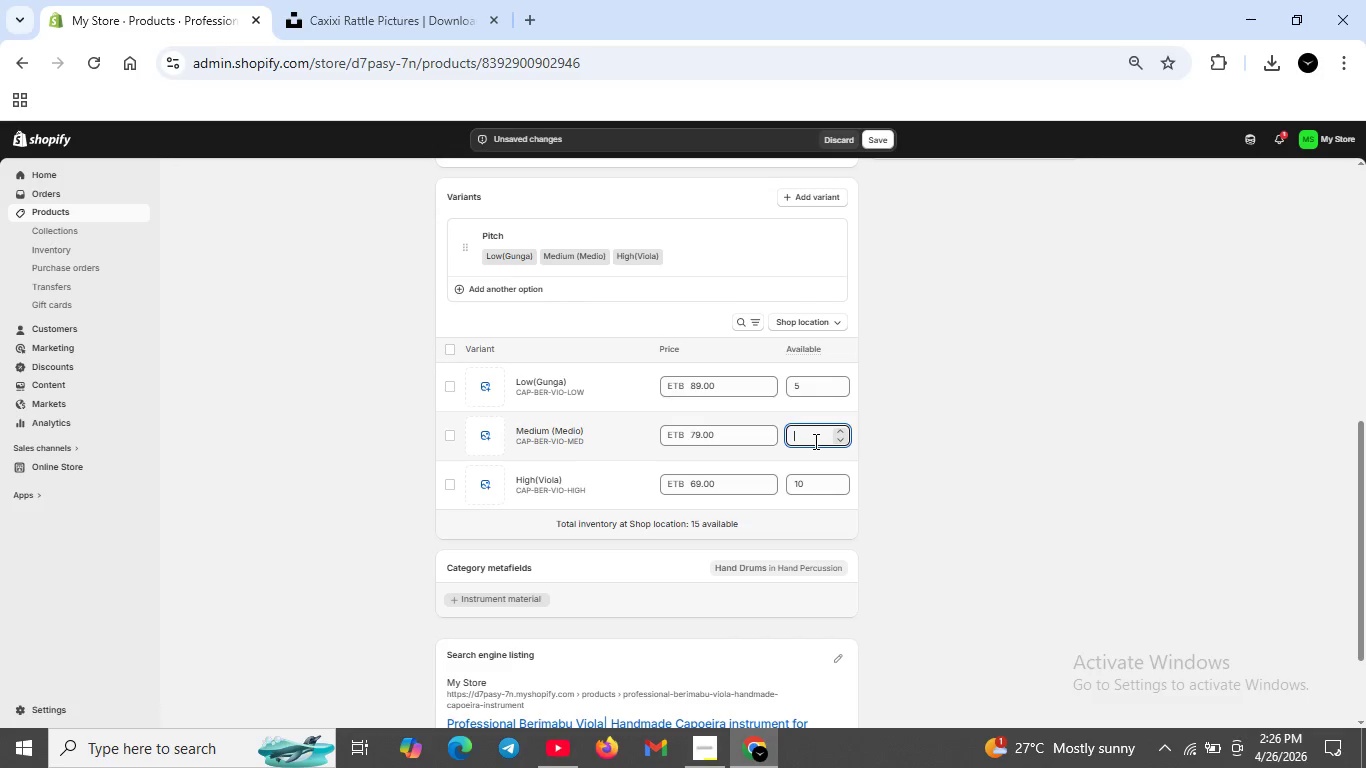 
key(5)
 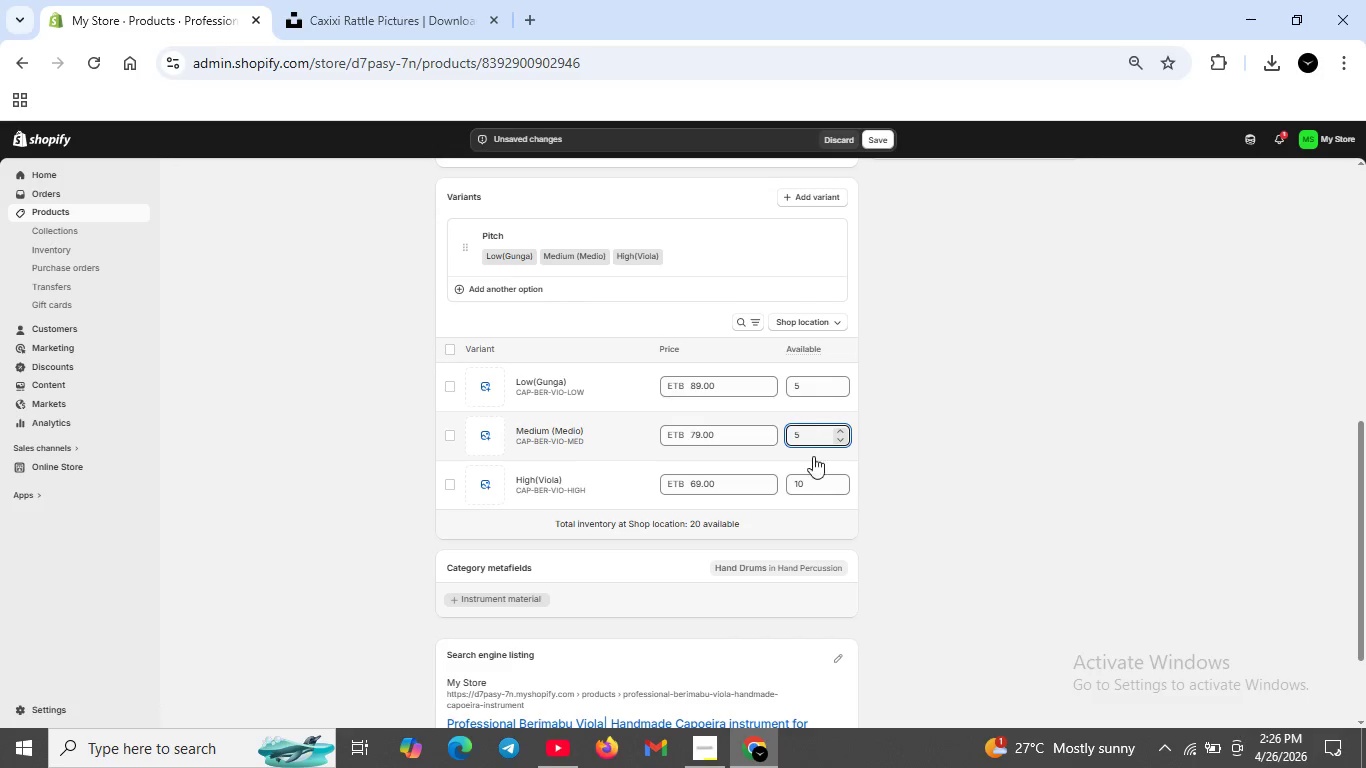 
left_click([816, 486])
 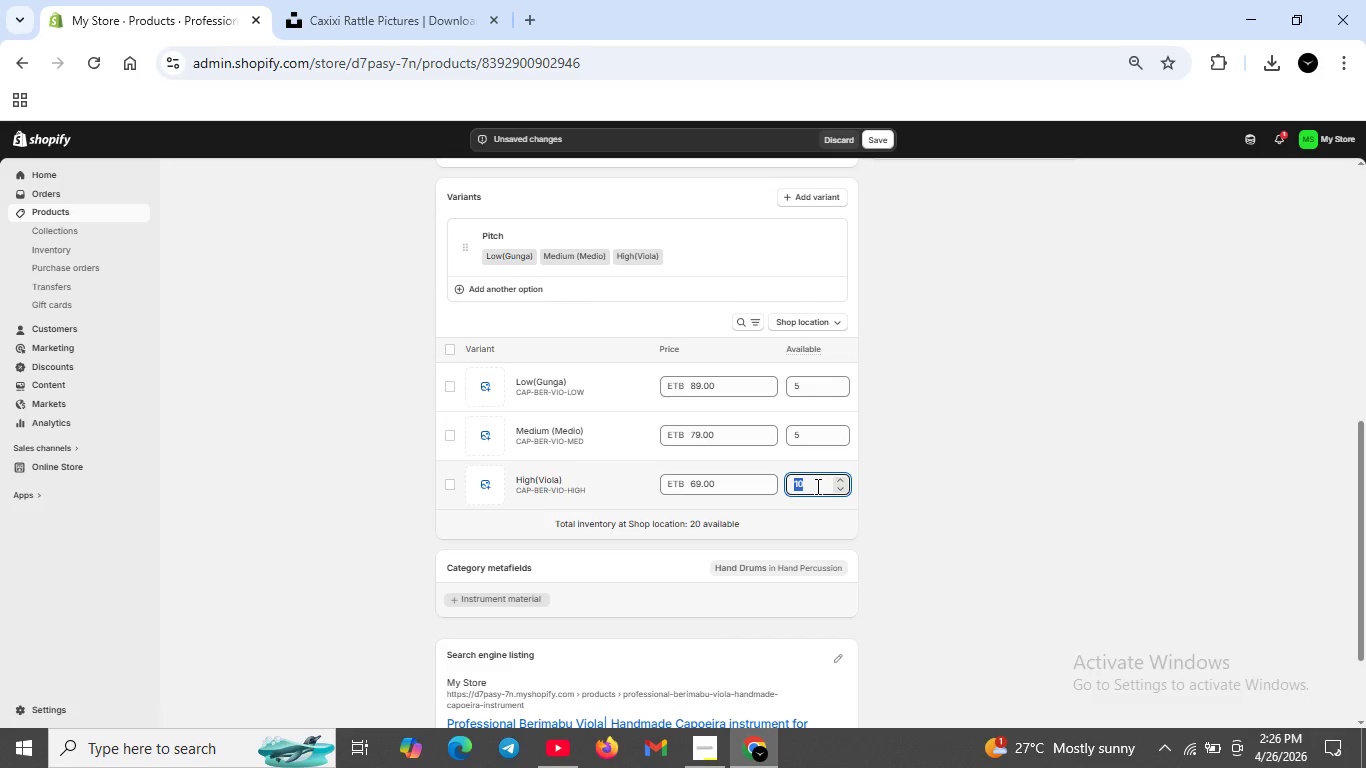 
key(Backspace)
 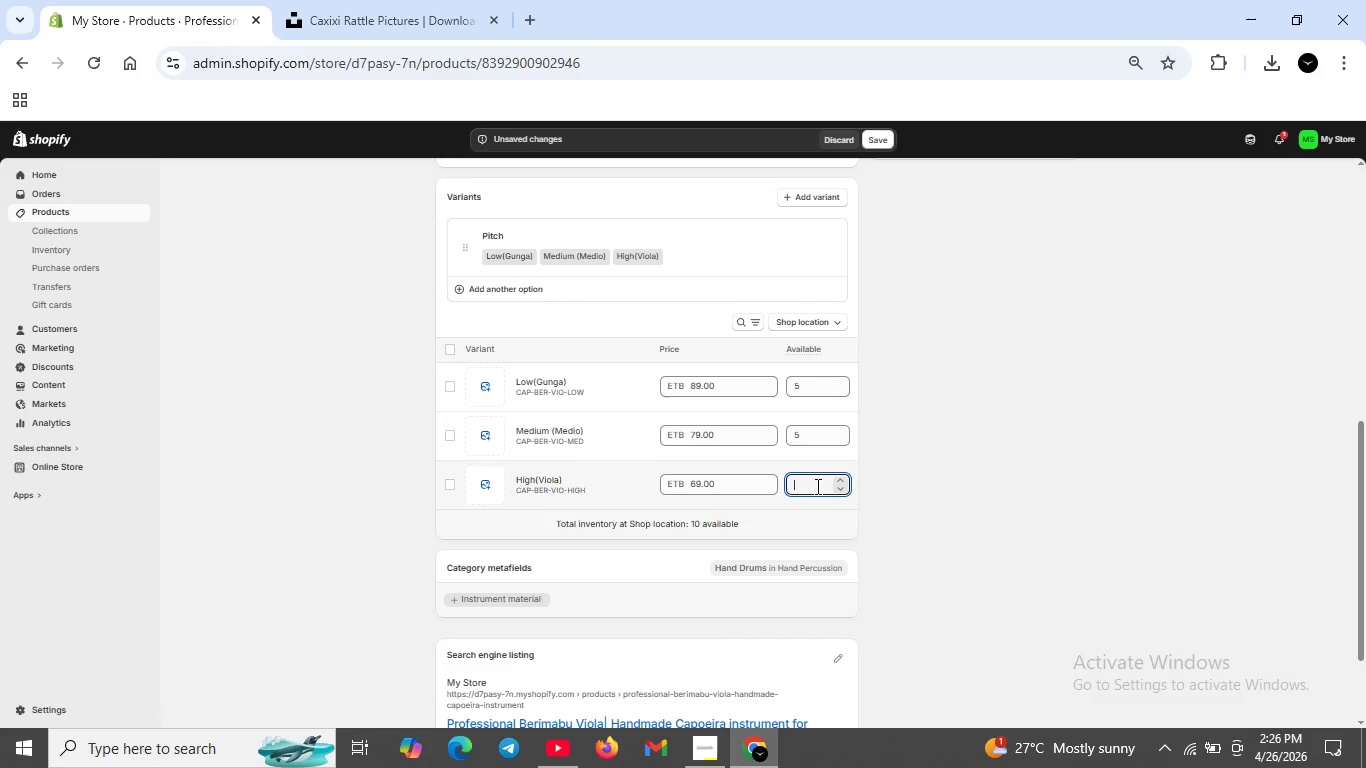 
key(5)
 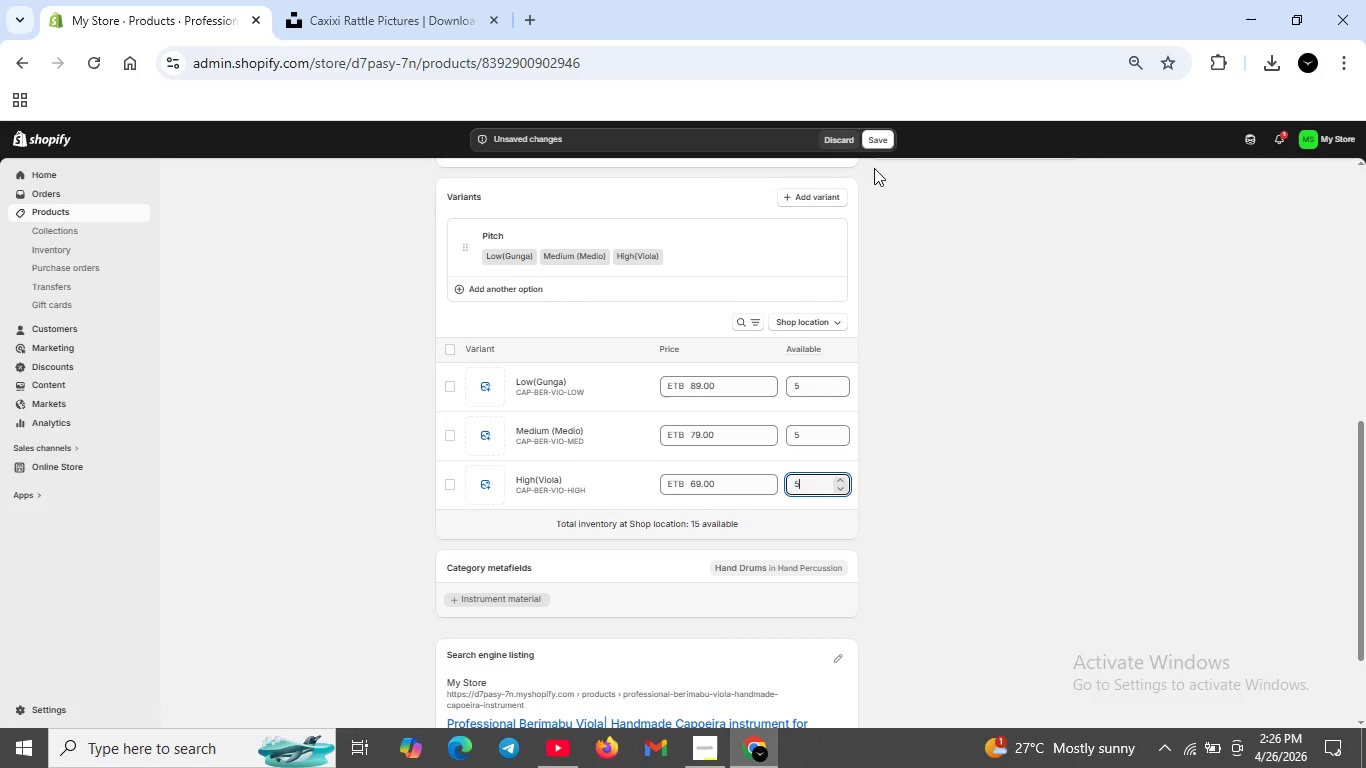 
left_click([878, 137])
 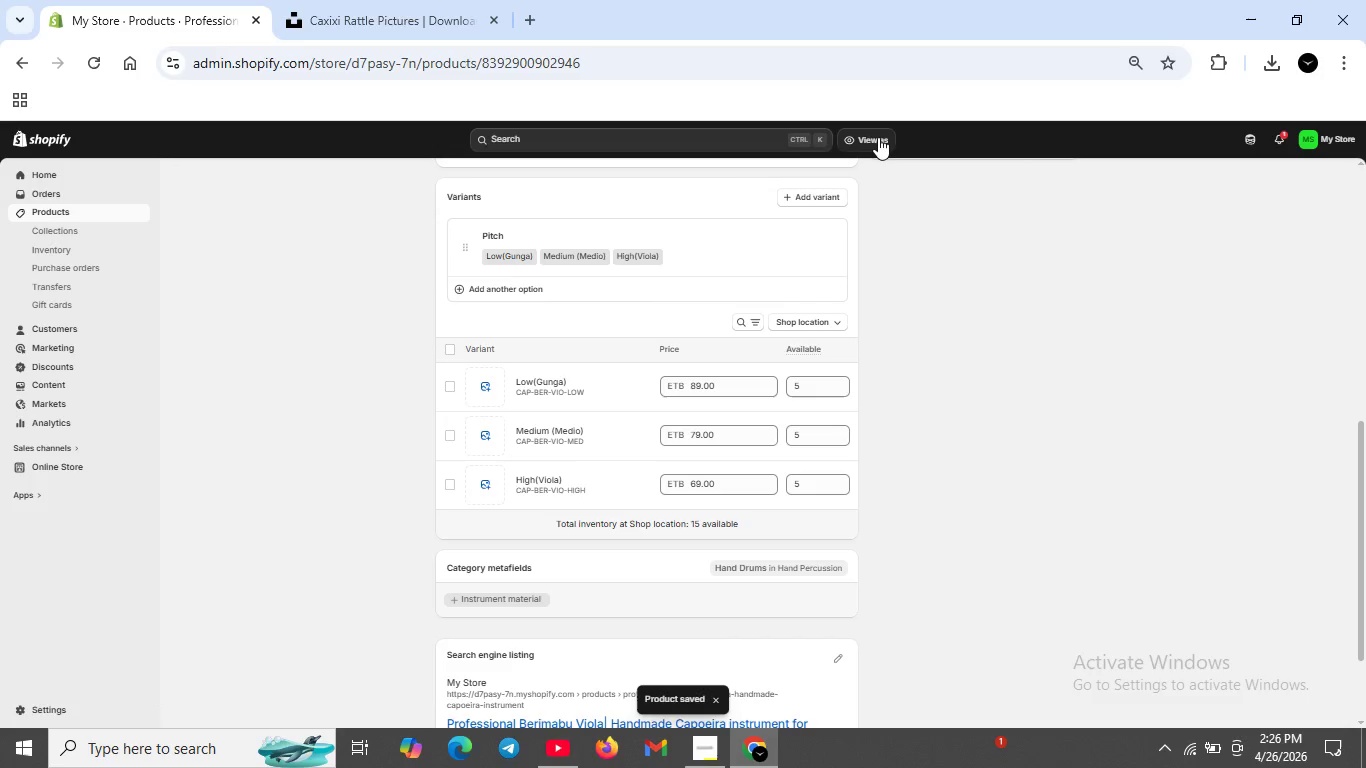 
wait(11.69)
 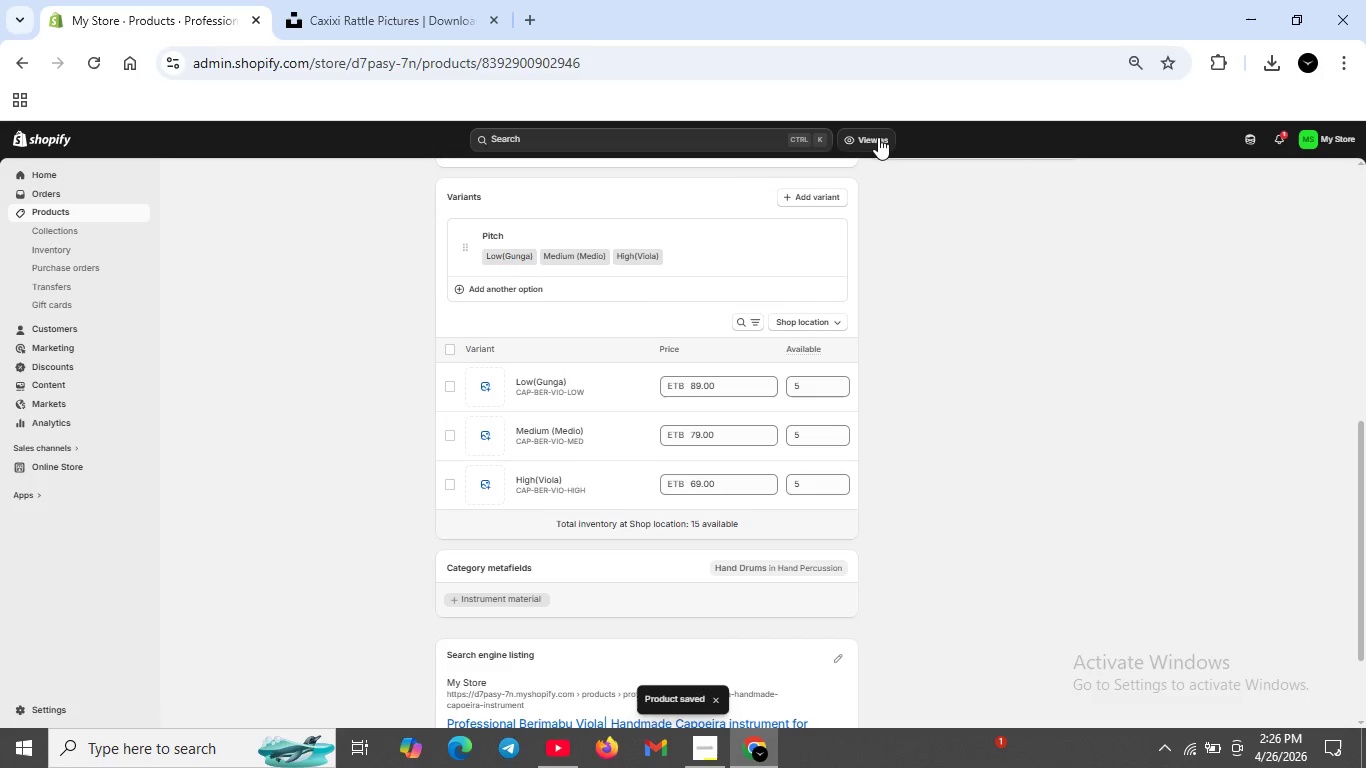 
scroll: coordinate [571, 448], scroll_direction: up, amount: 9.0
 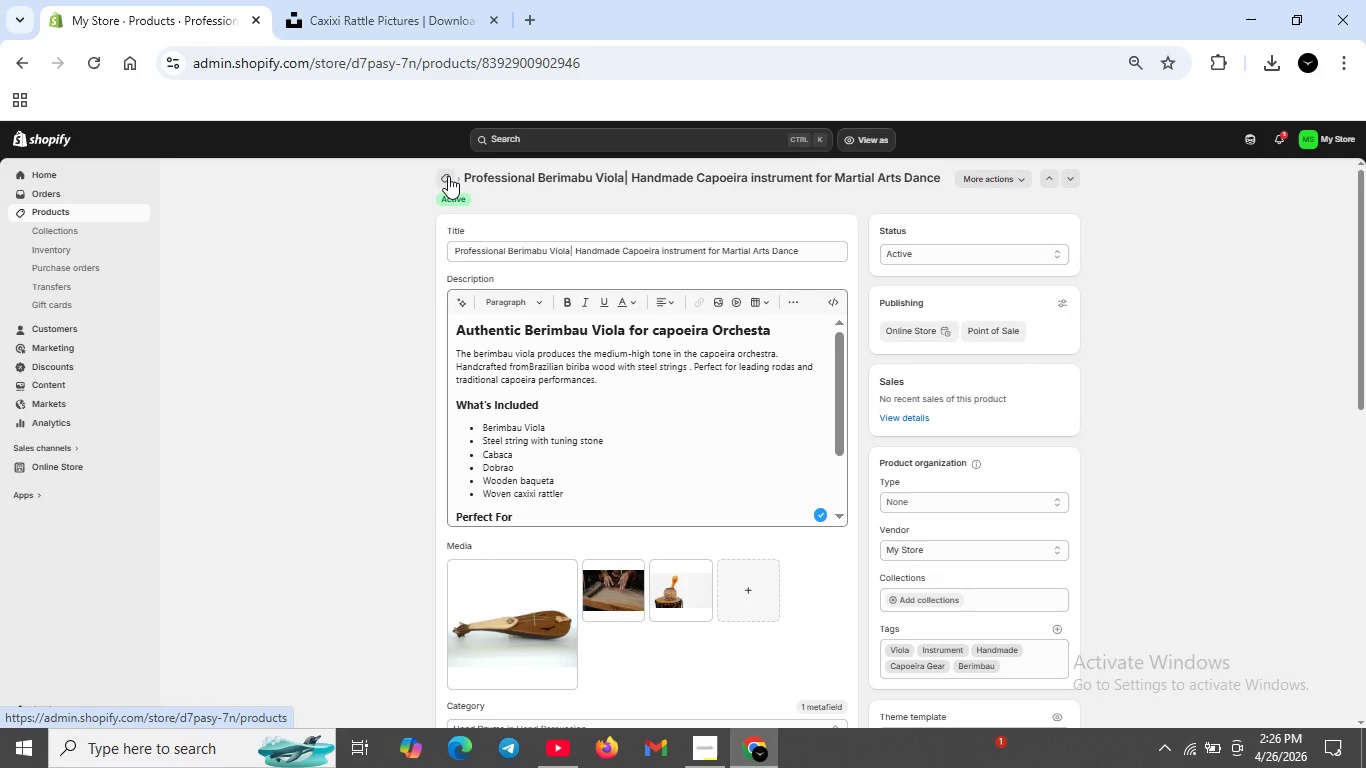 
left_click([448, 176])
 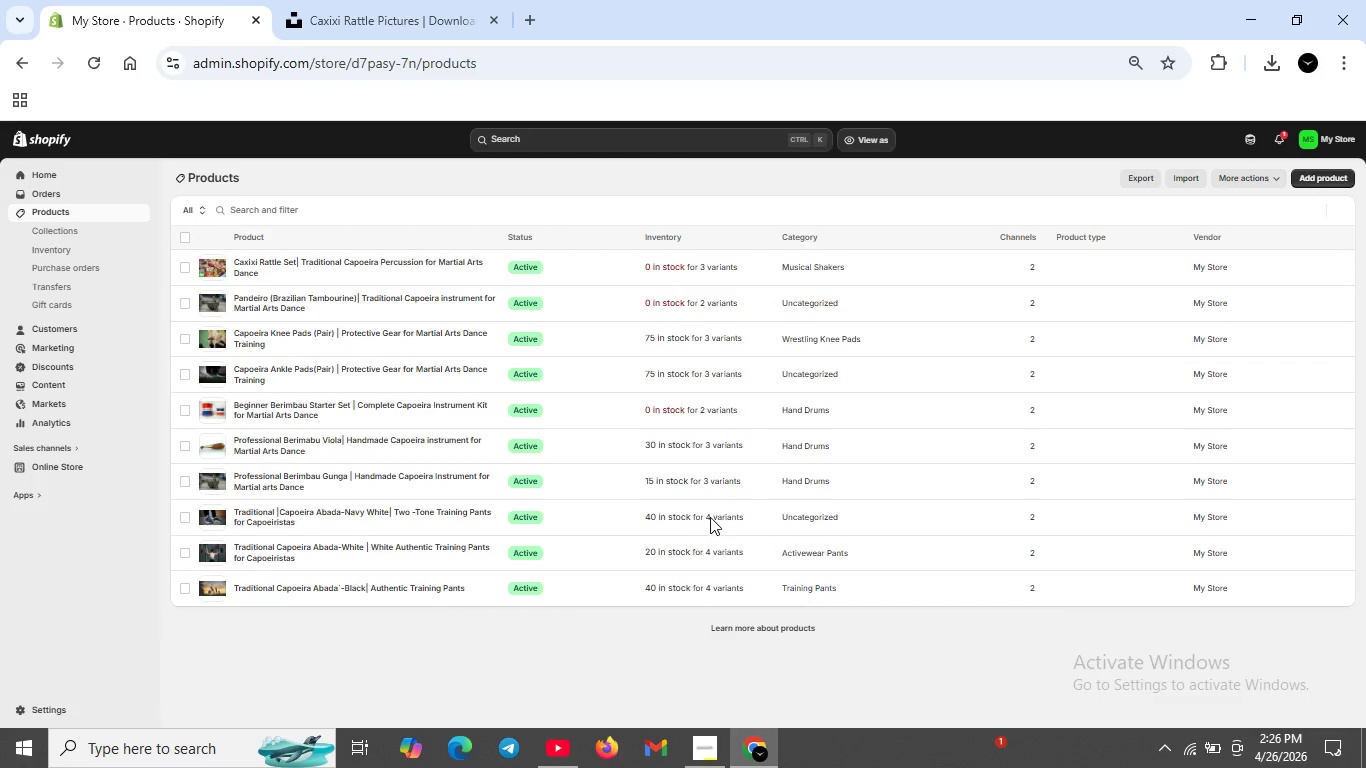 
left_click([661, 402])
 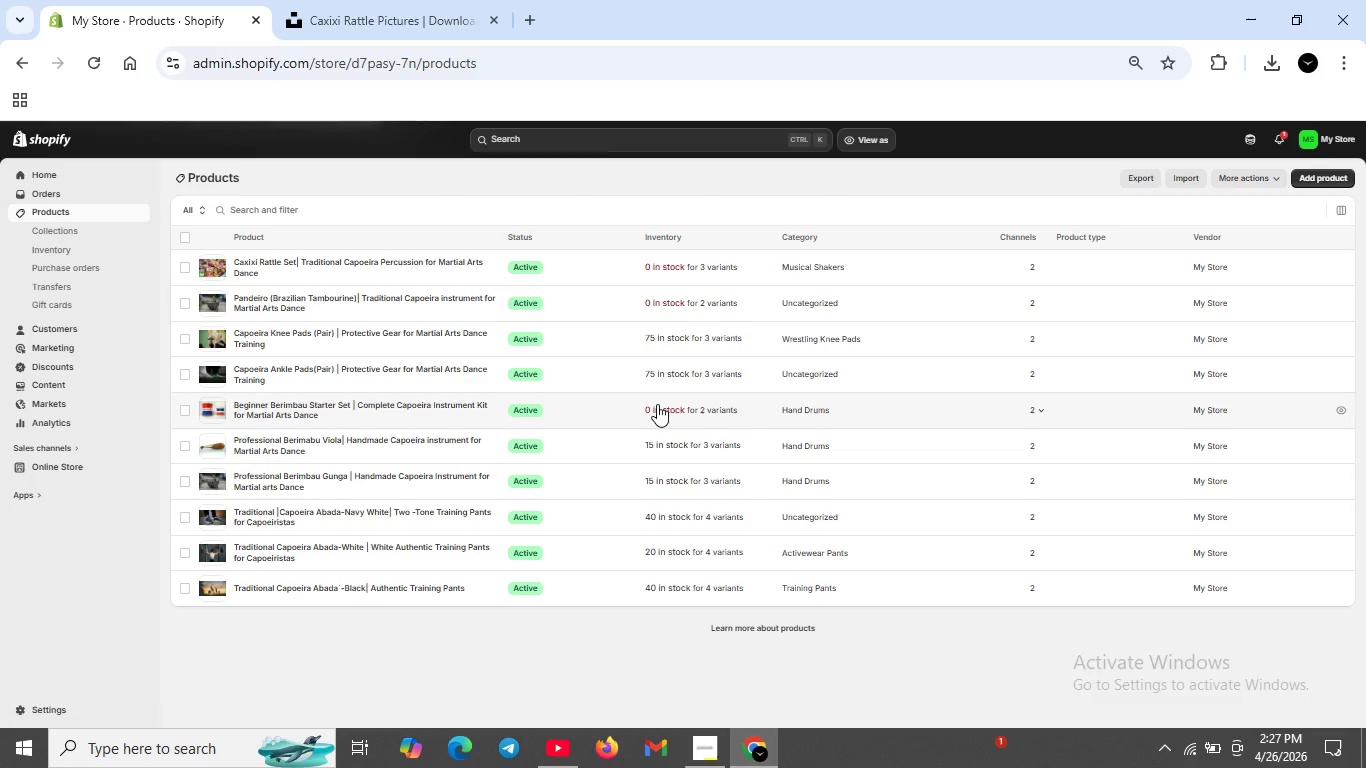 
left_click([659, 407])
 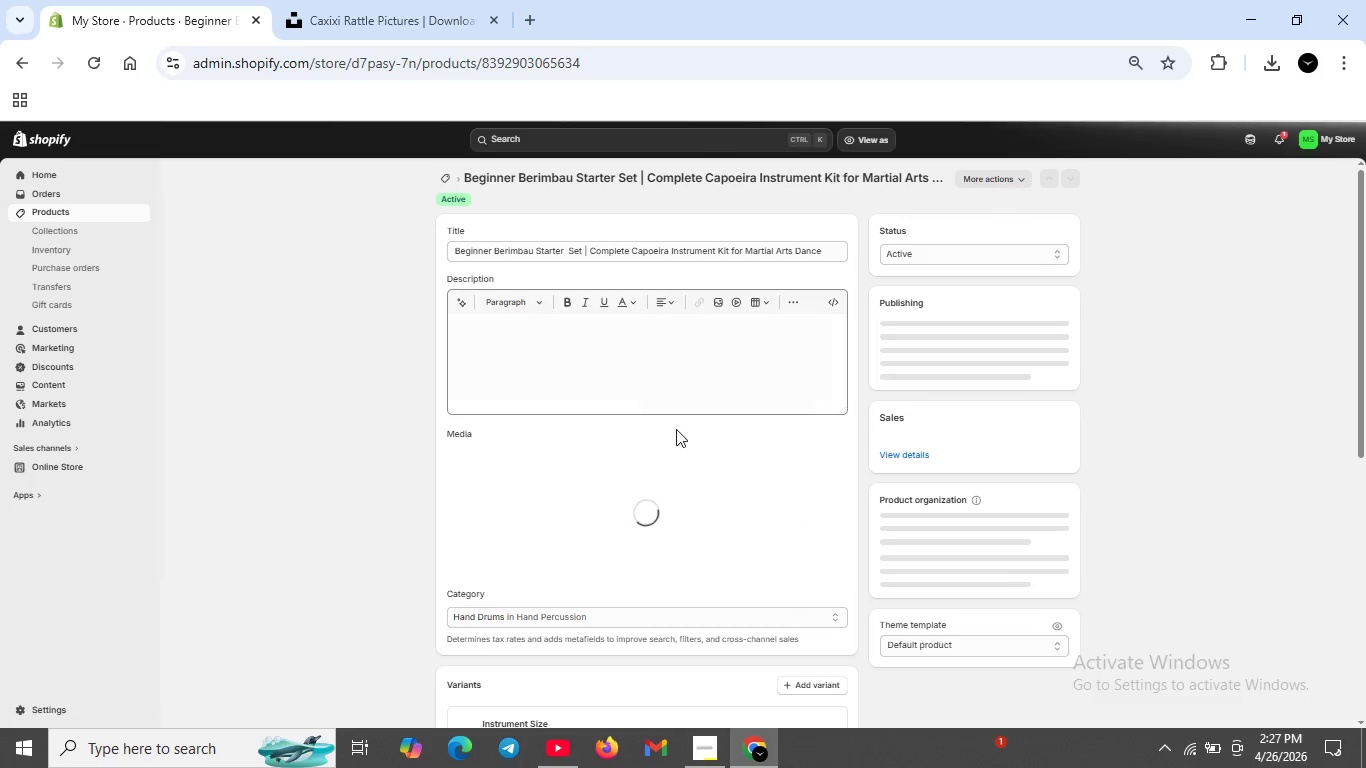 
scroll: coordinate [690, 454], scroll_direction: down, amount: 1.0
 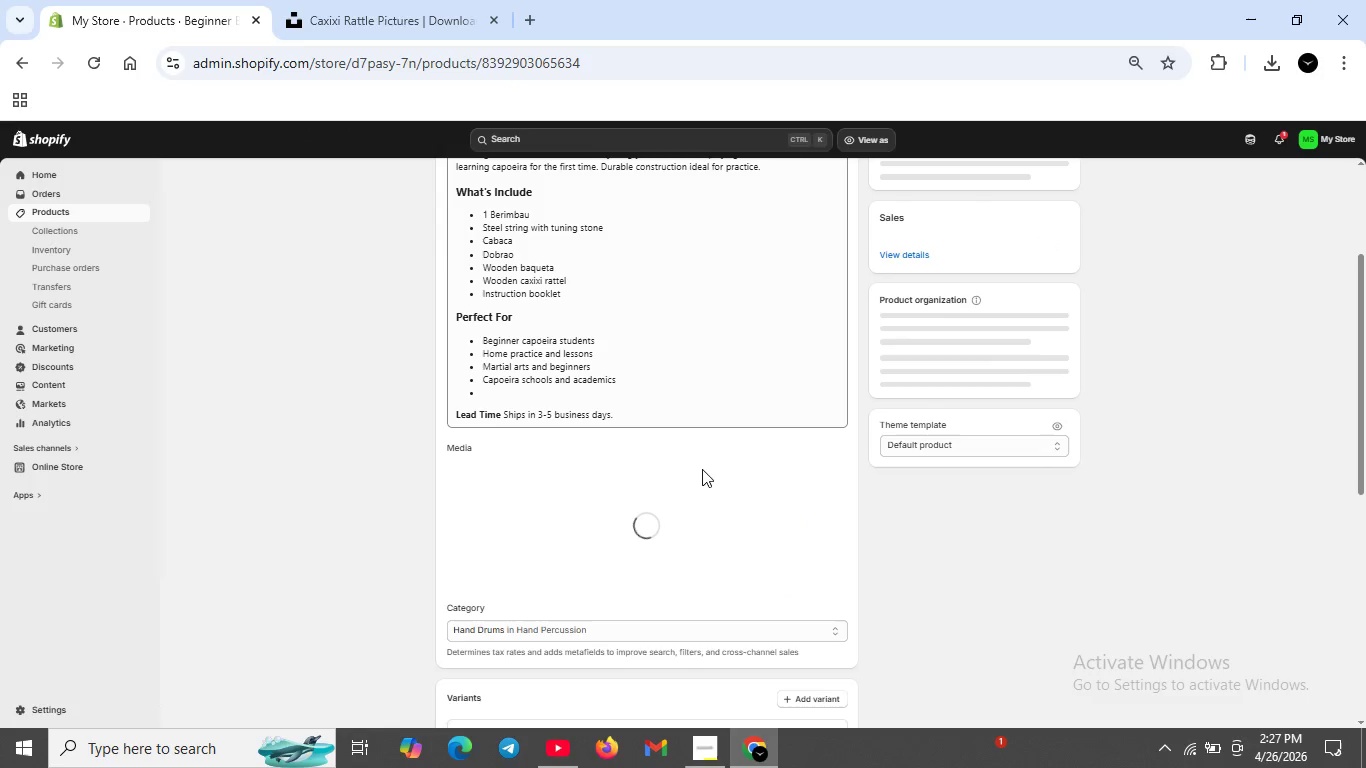 
mouse_move([696, 499])
 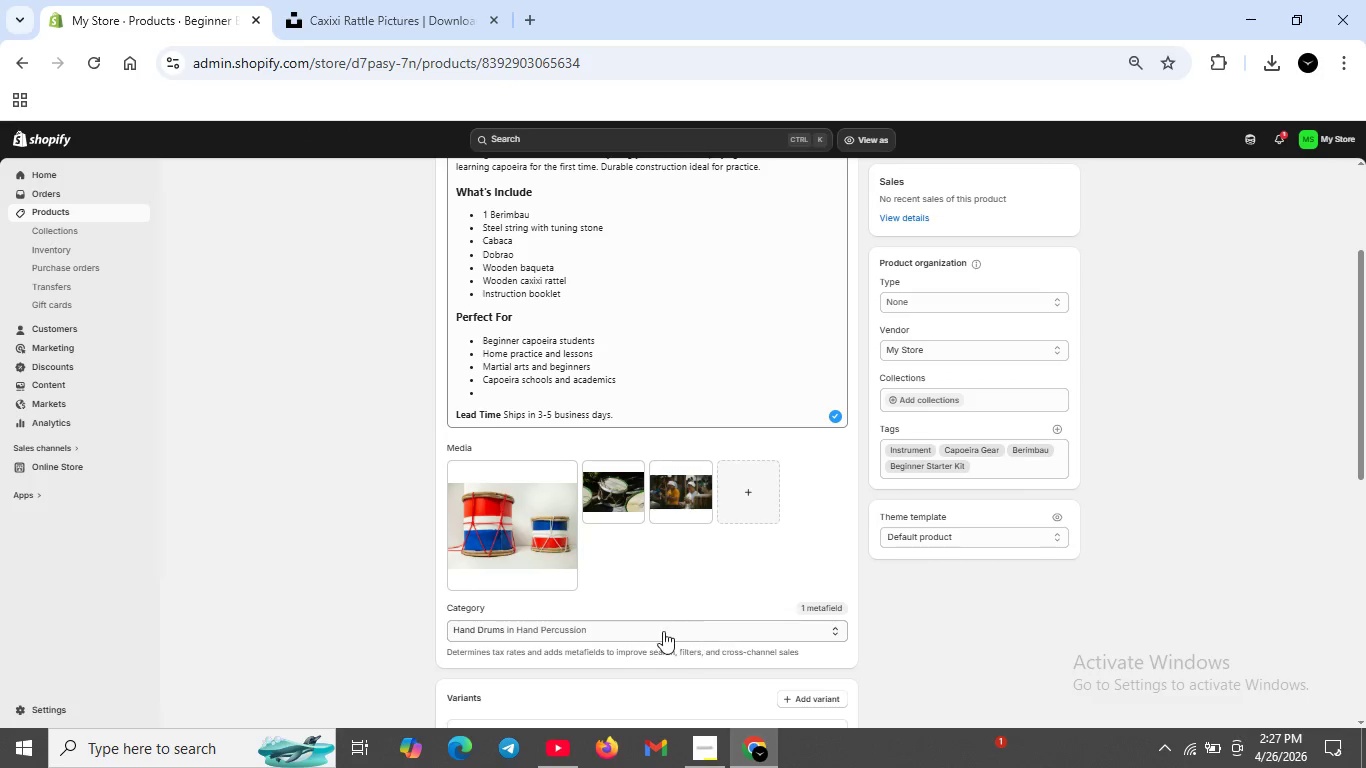 
scroll: coordinate [663, 629], scroll_direction: down, amount: 1.0
 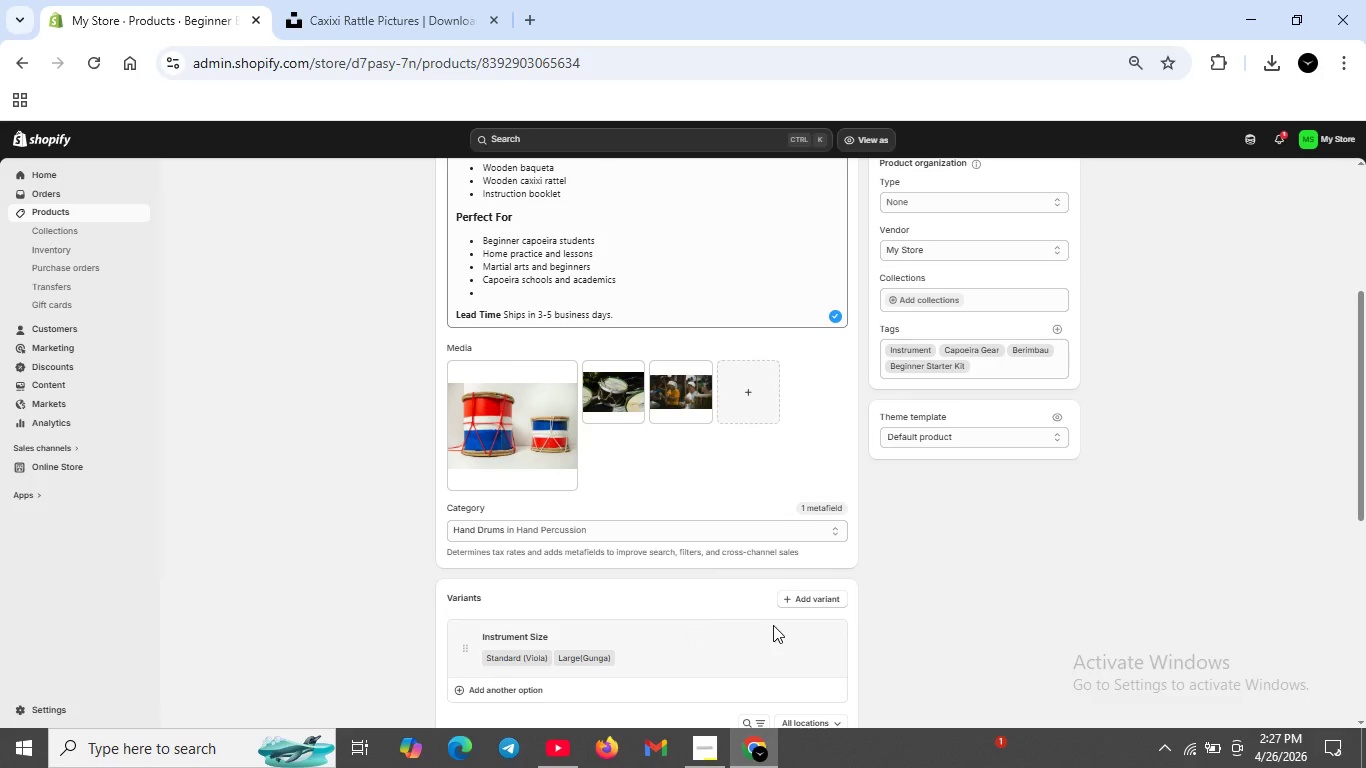 
scroll: coordinate [773, 625], scroll_direction: up, amount: 2.0
 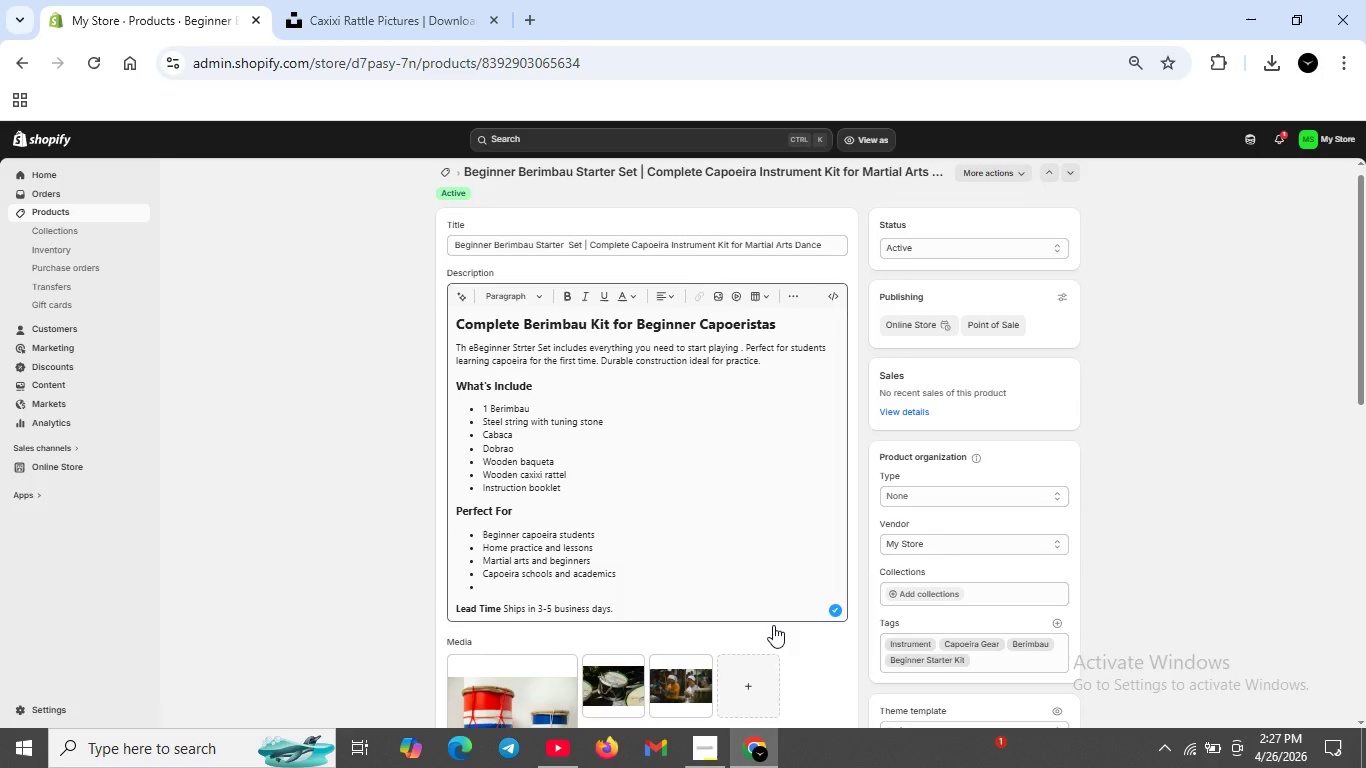 
scroll: coordinate [773, 625], scroll_direction: down, amount: 1.0
 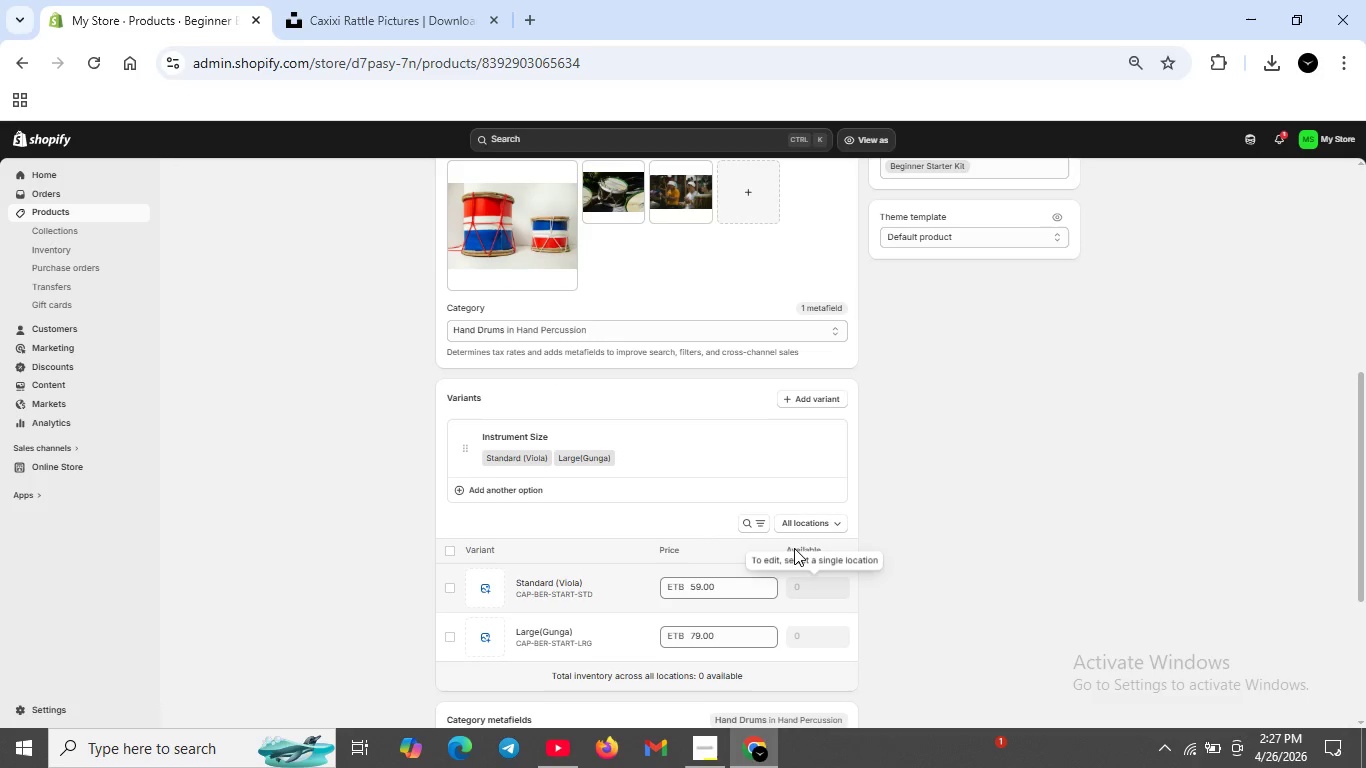 
left_click([794, 524])
 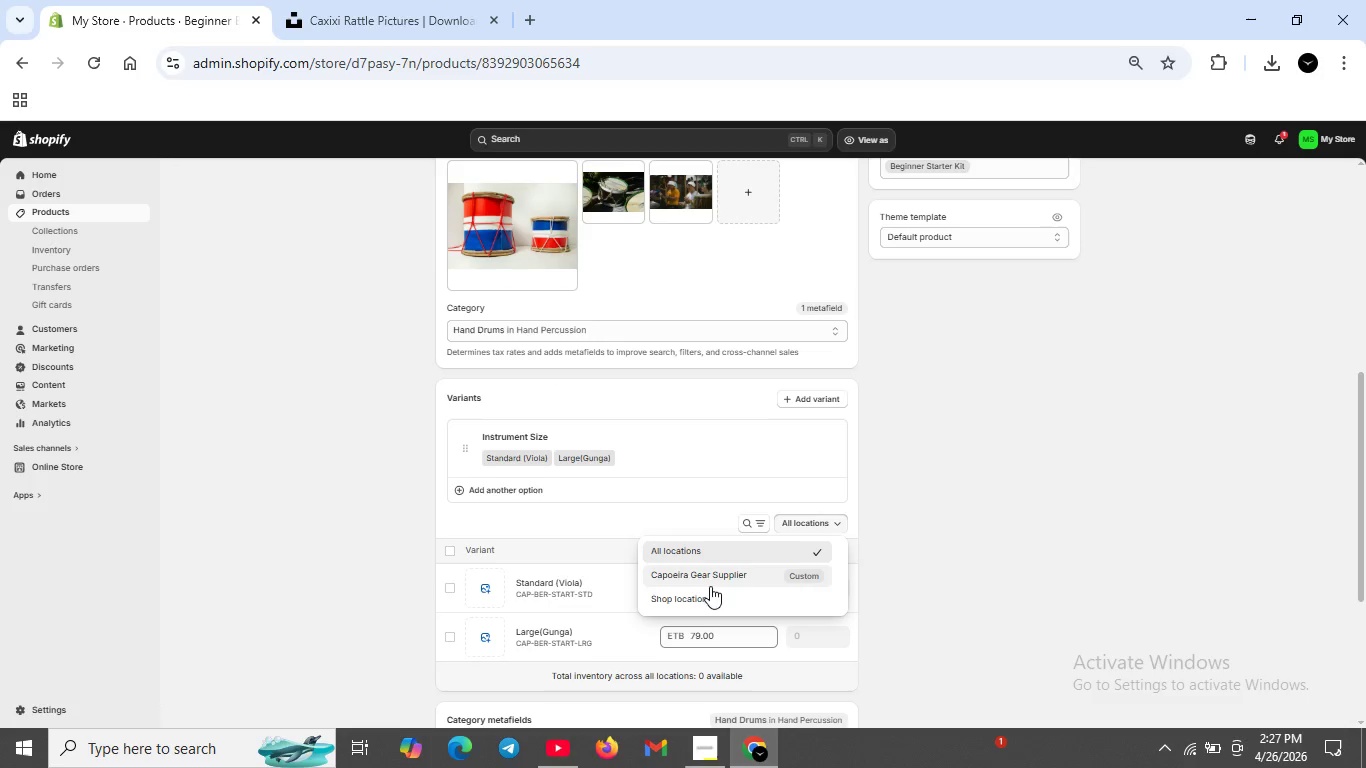 
left_click([710, 592])
 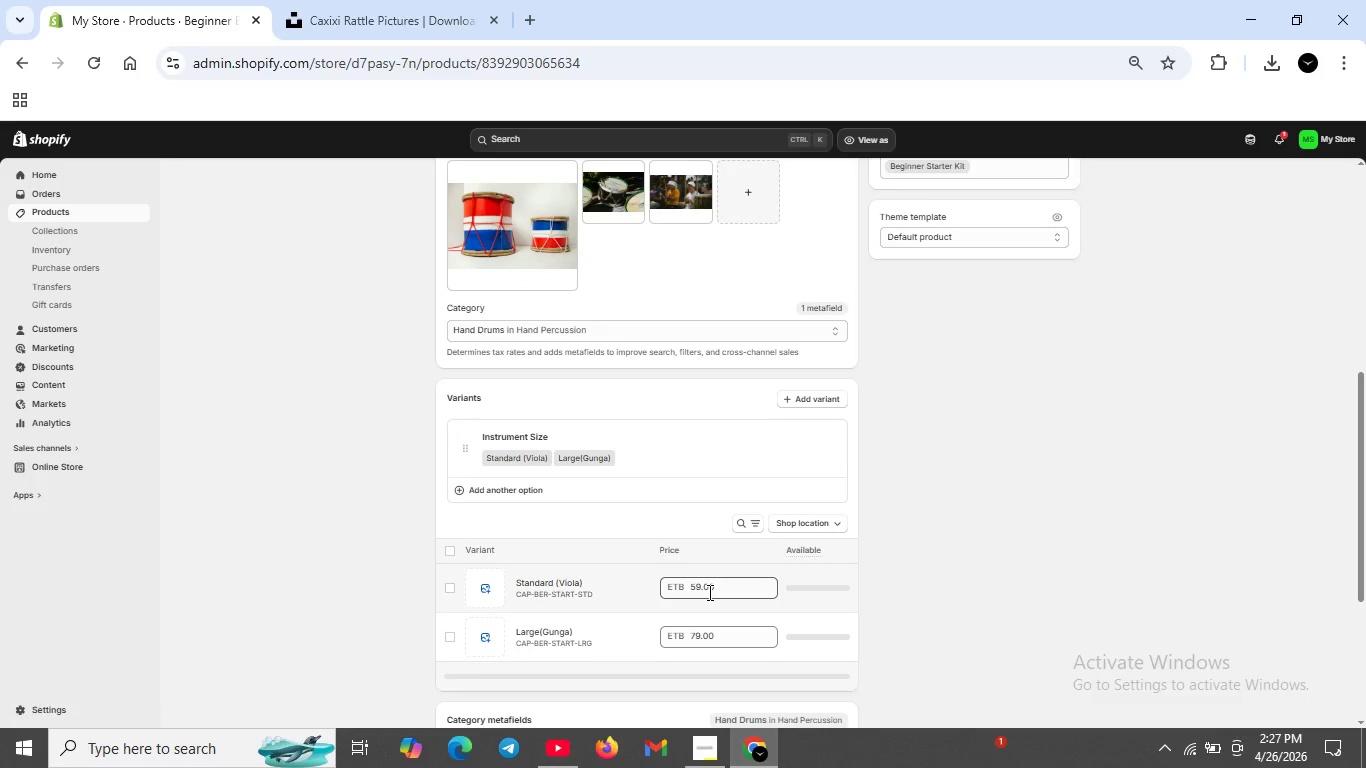 
scroll: coordinate [708, 592], scroll_direction: down, amount: 1.0
 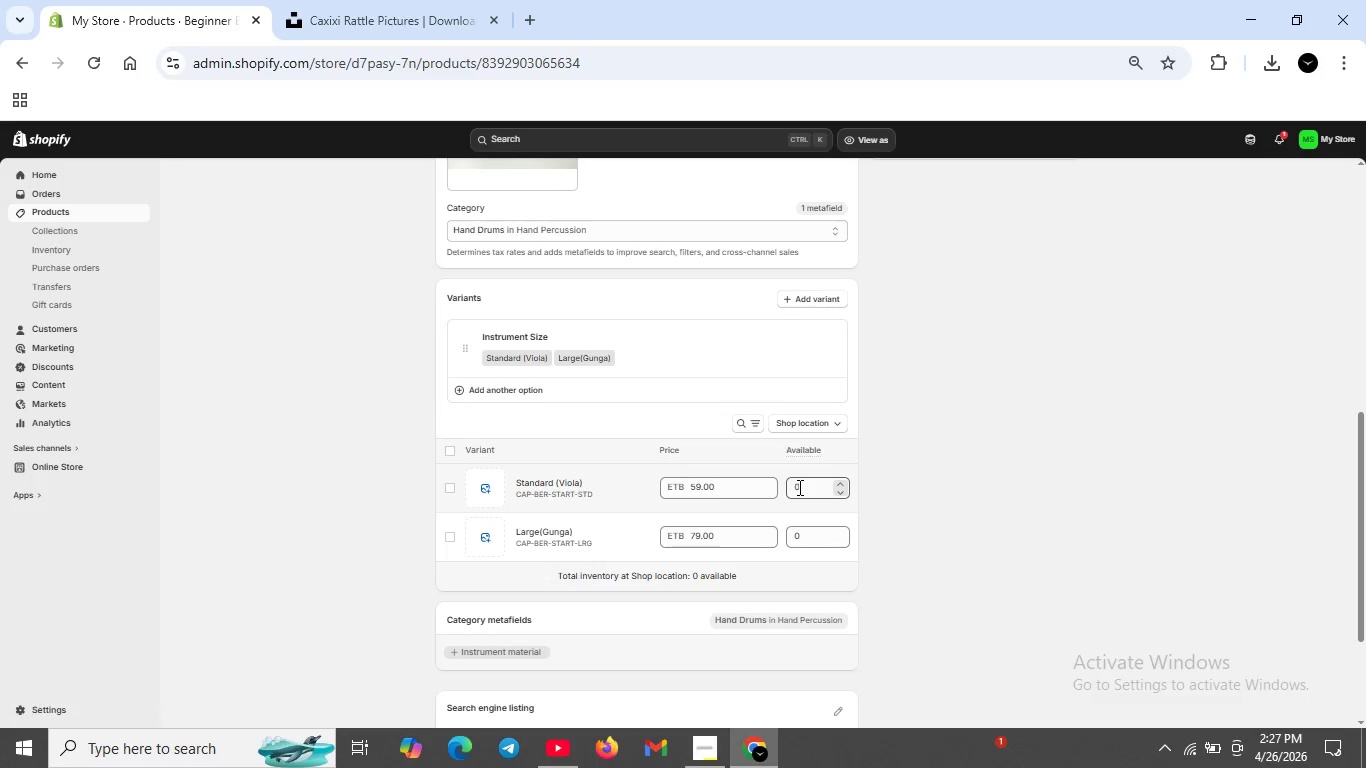 
left_click([803, 487])
 